 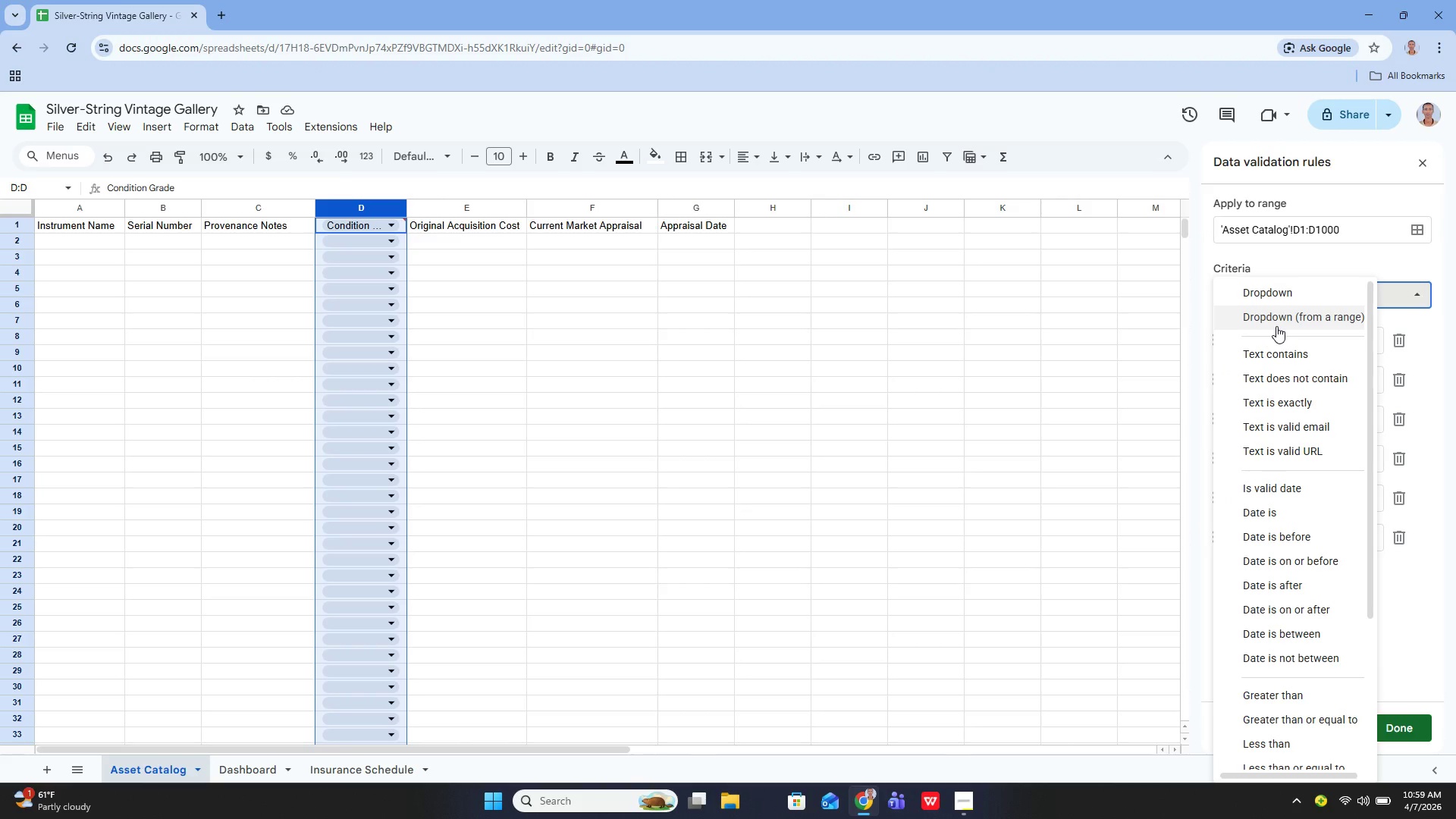 
scroll: coordinate [1292, 503], scroll_direction: down, amount: 5.0
 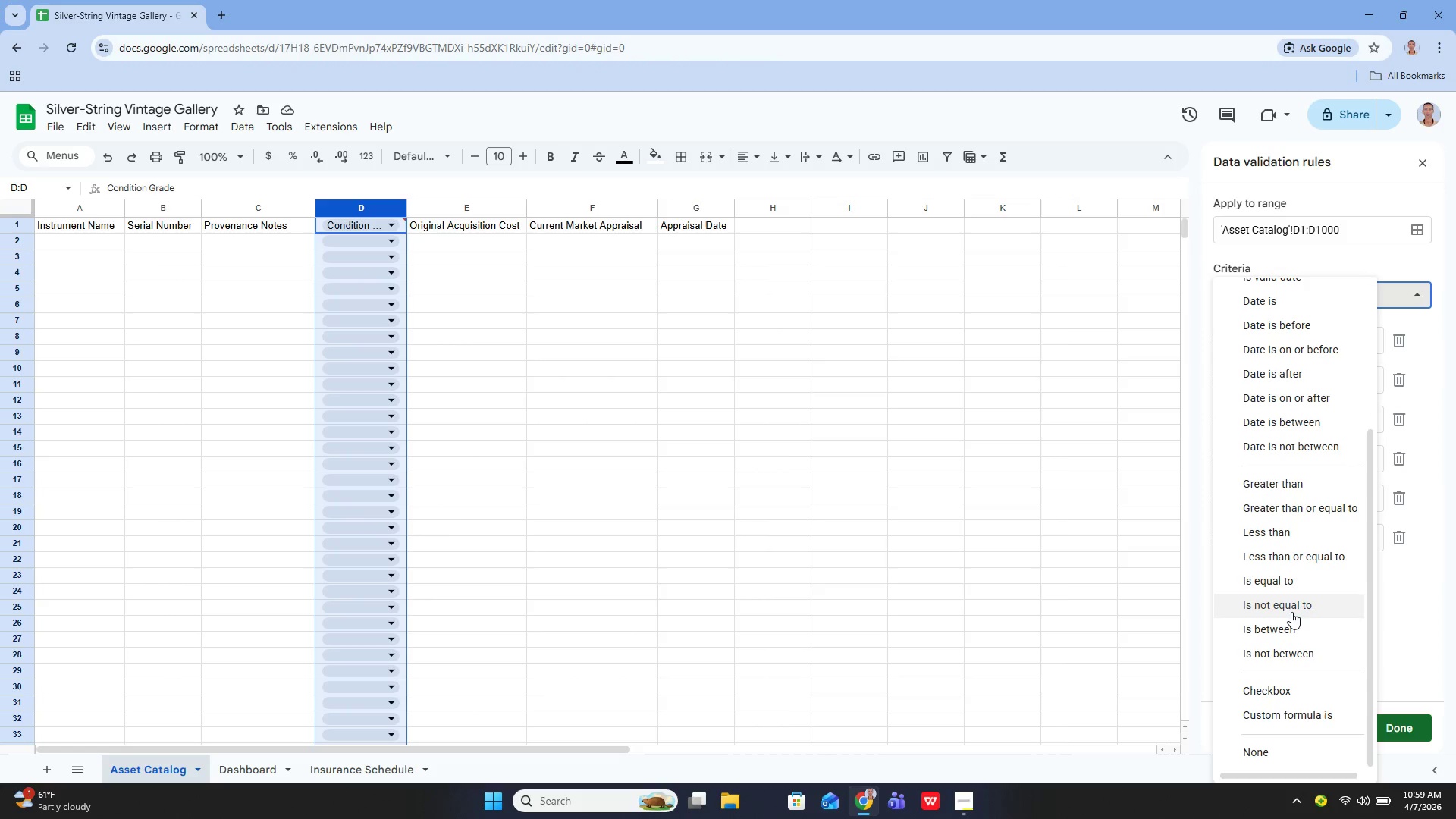 
scroll: coordinate [1288, 605], scroll_direction: up, amount: 5.0
 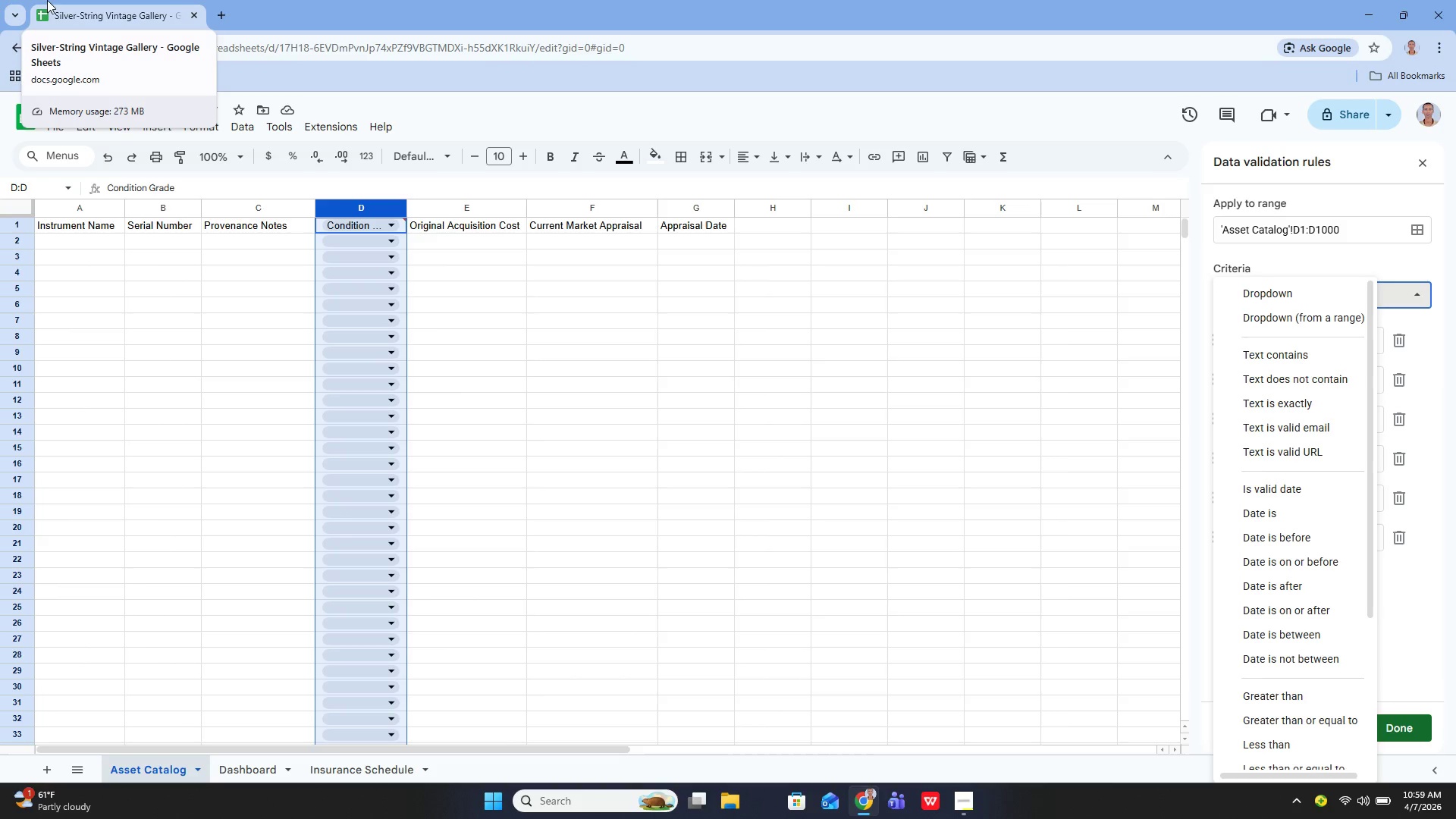 
wait(37.84)
 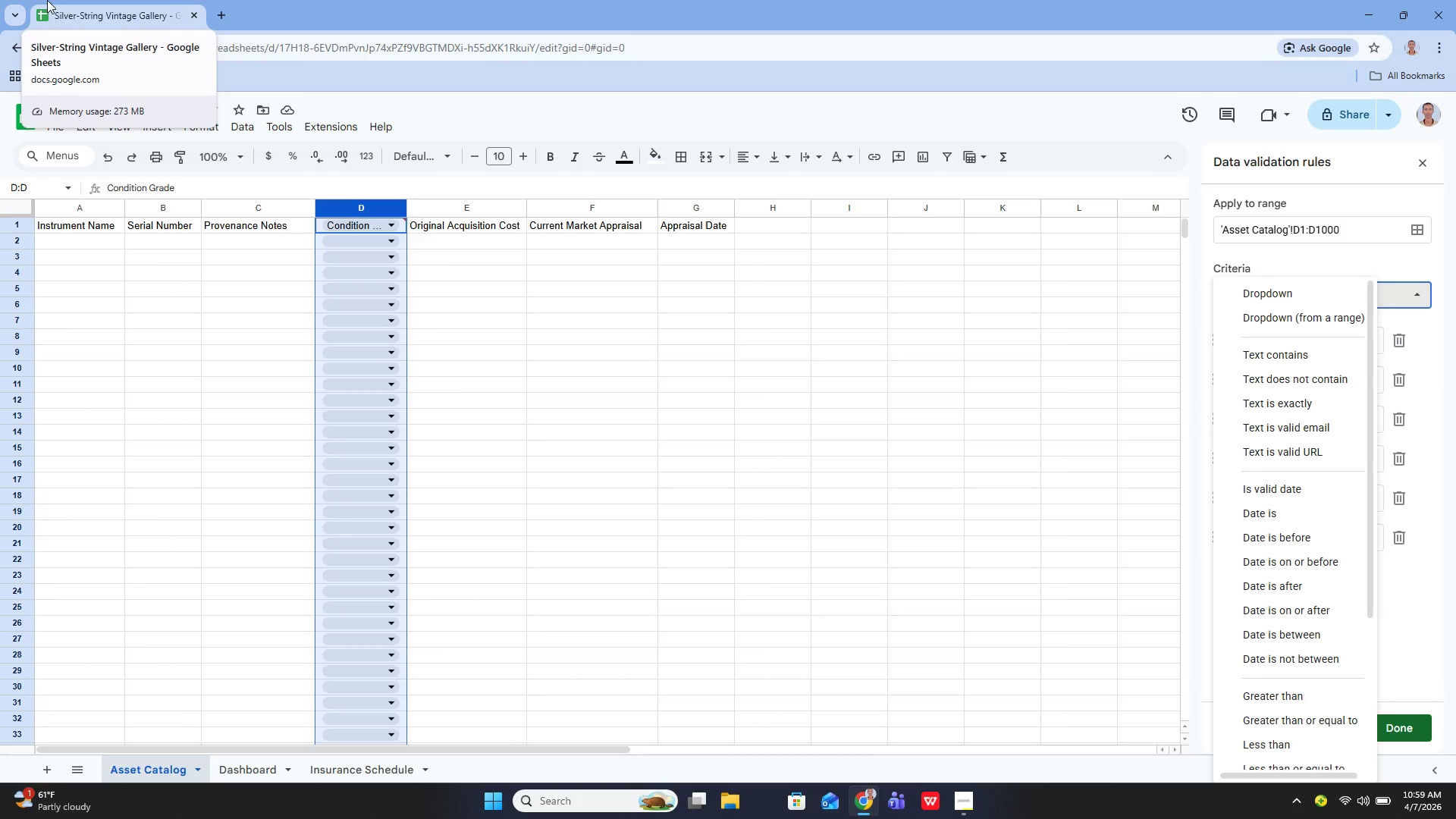 
left_click([1175, 328])
 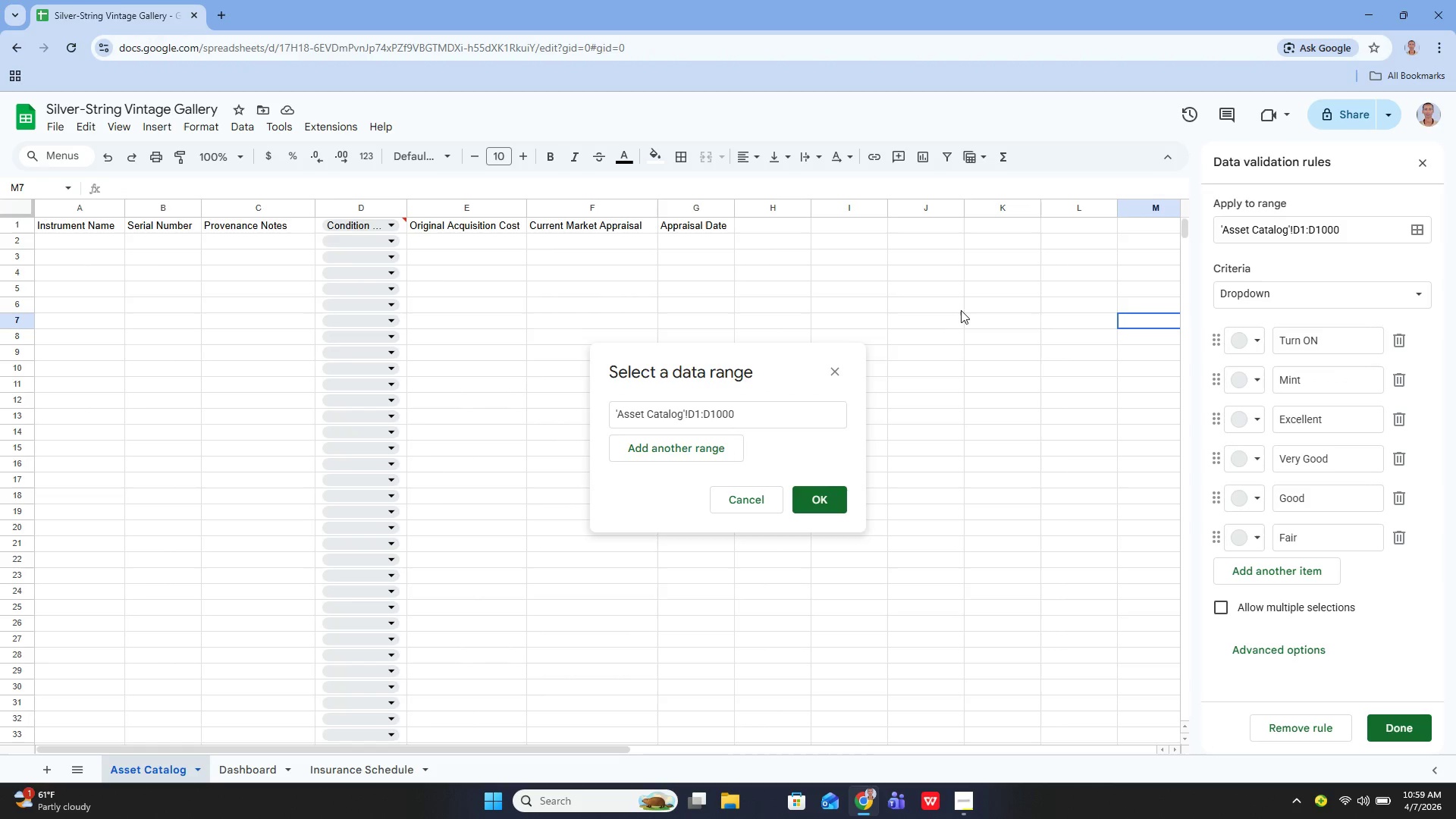 
left_click([759, 495])
 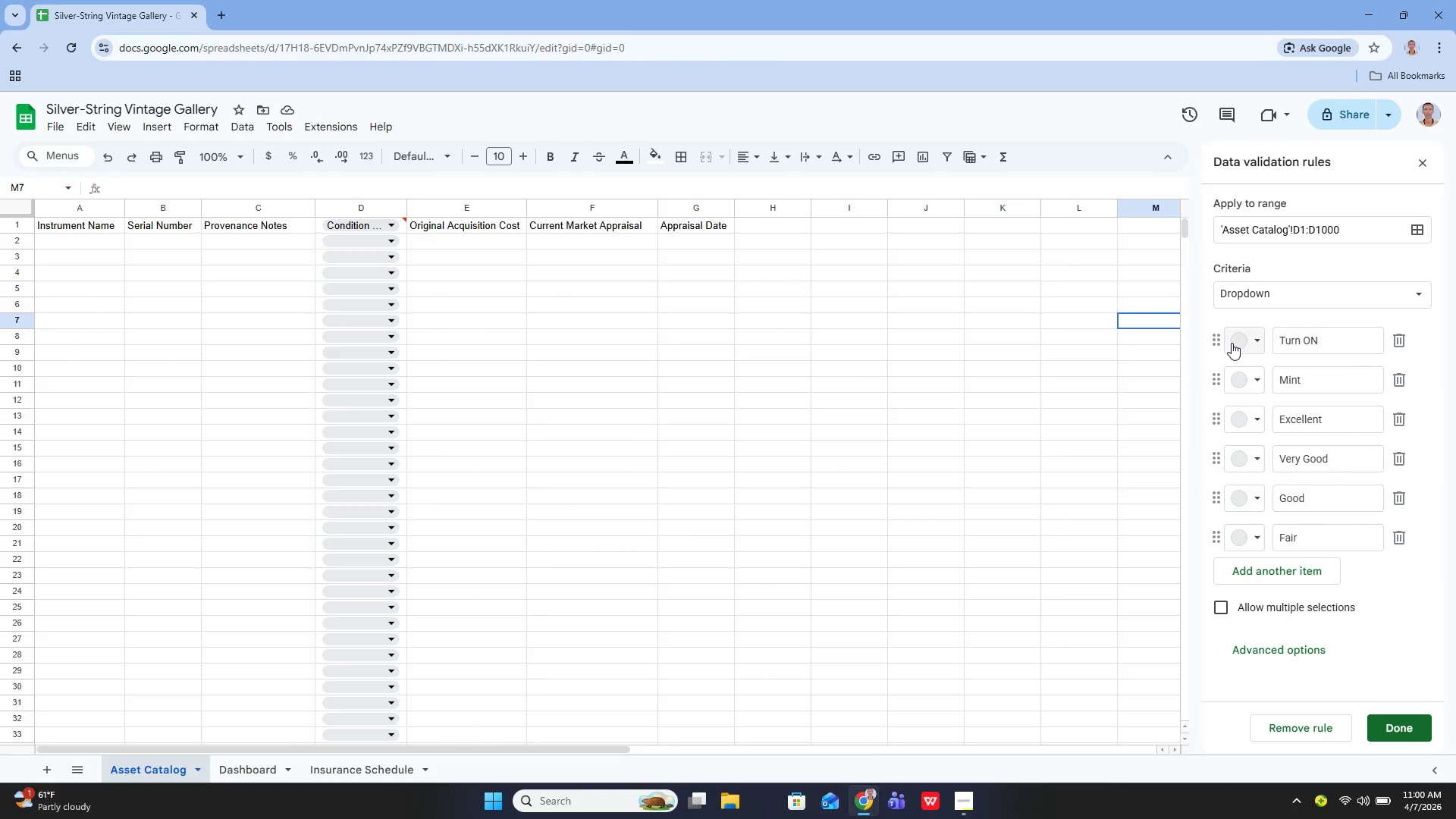 
left_click([1216, 344])
 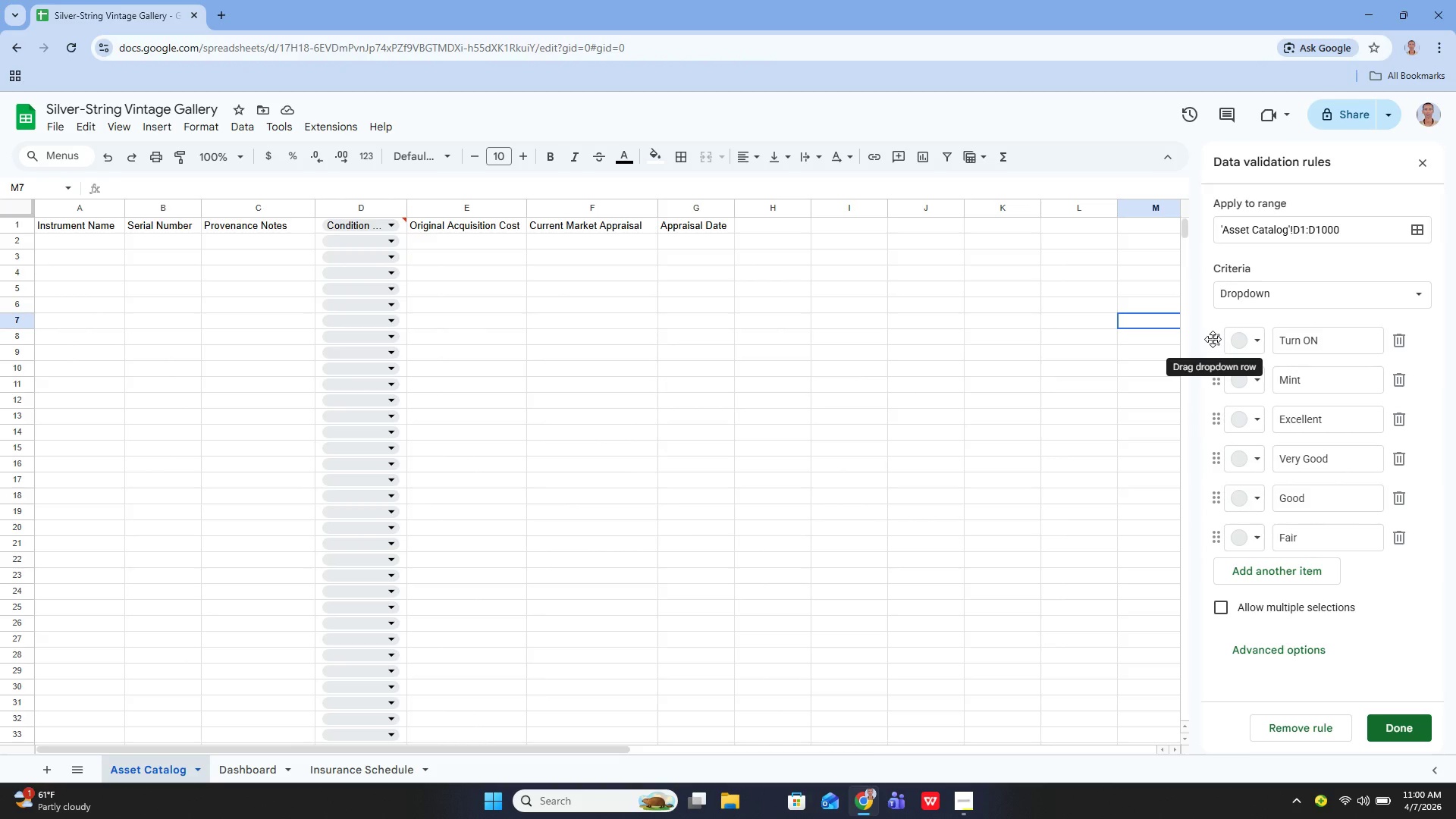 
wait(9.05)
 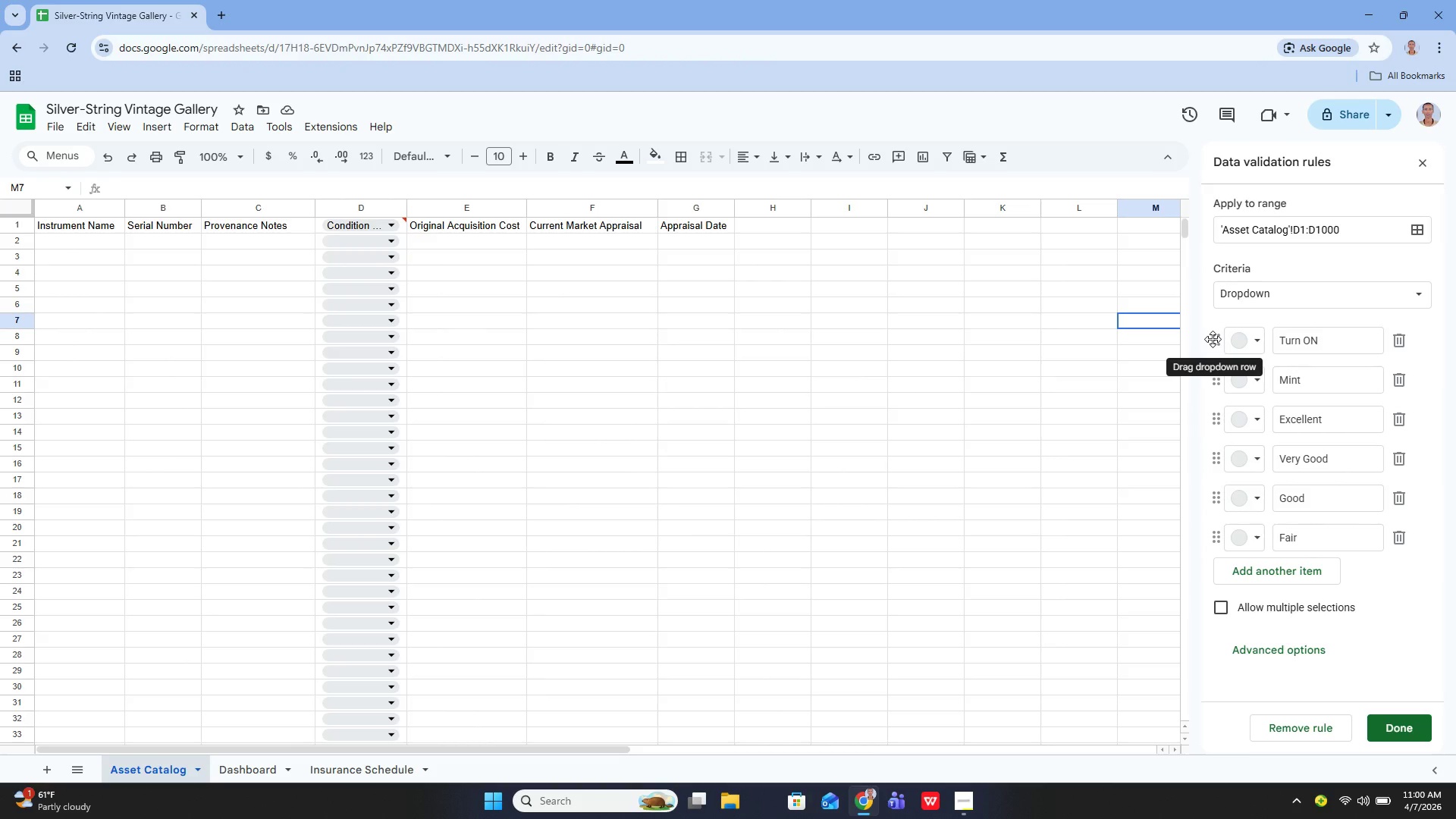 
left_click([1329, 300])
 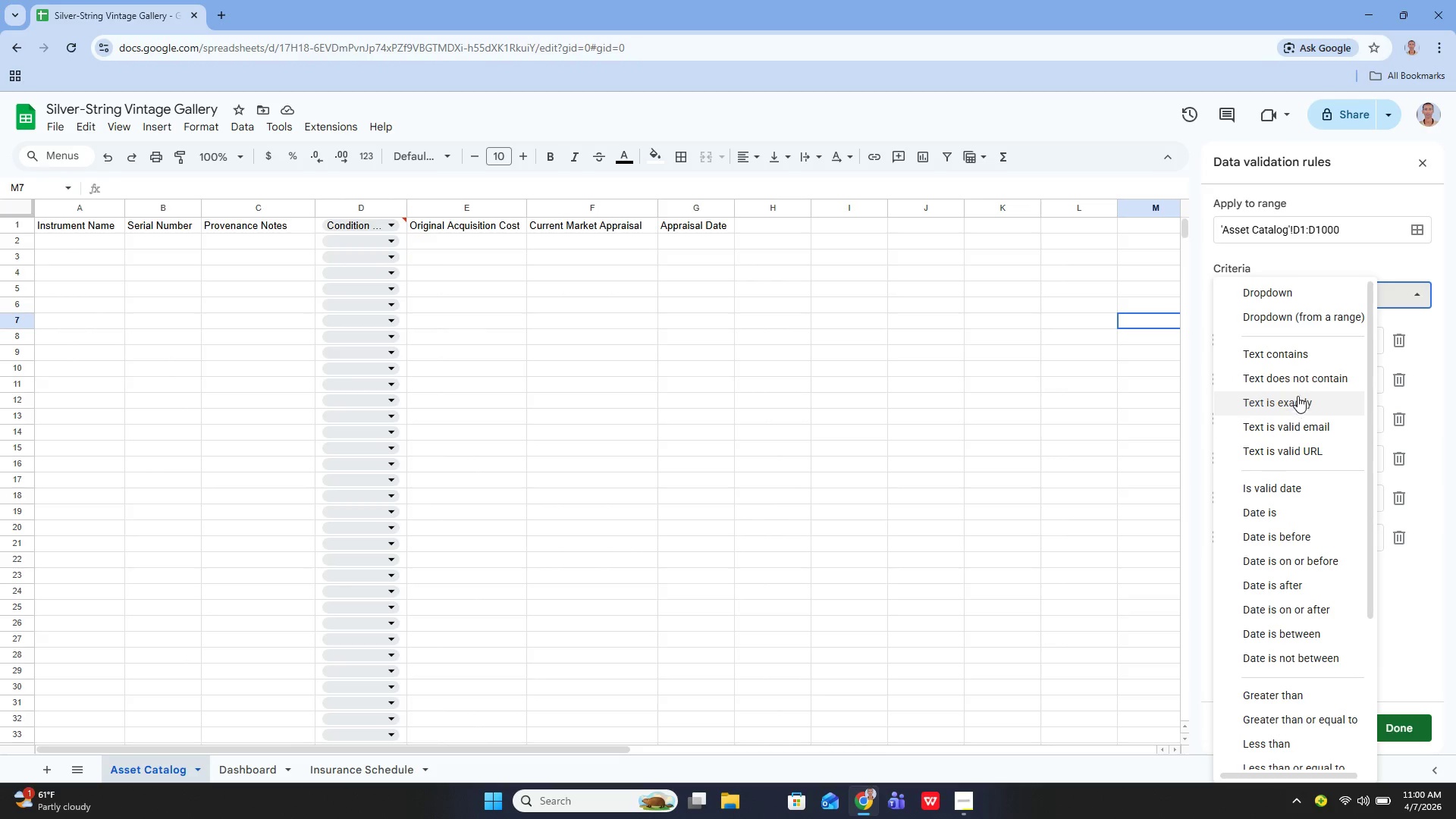 
scroll: coordinate [1295, 405], scroll_direction: down, amount: 3.0
 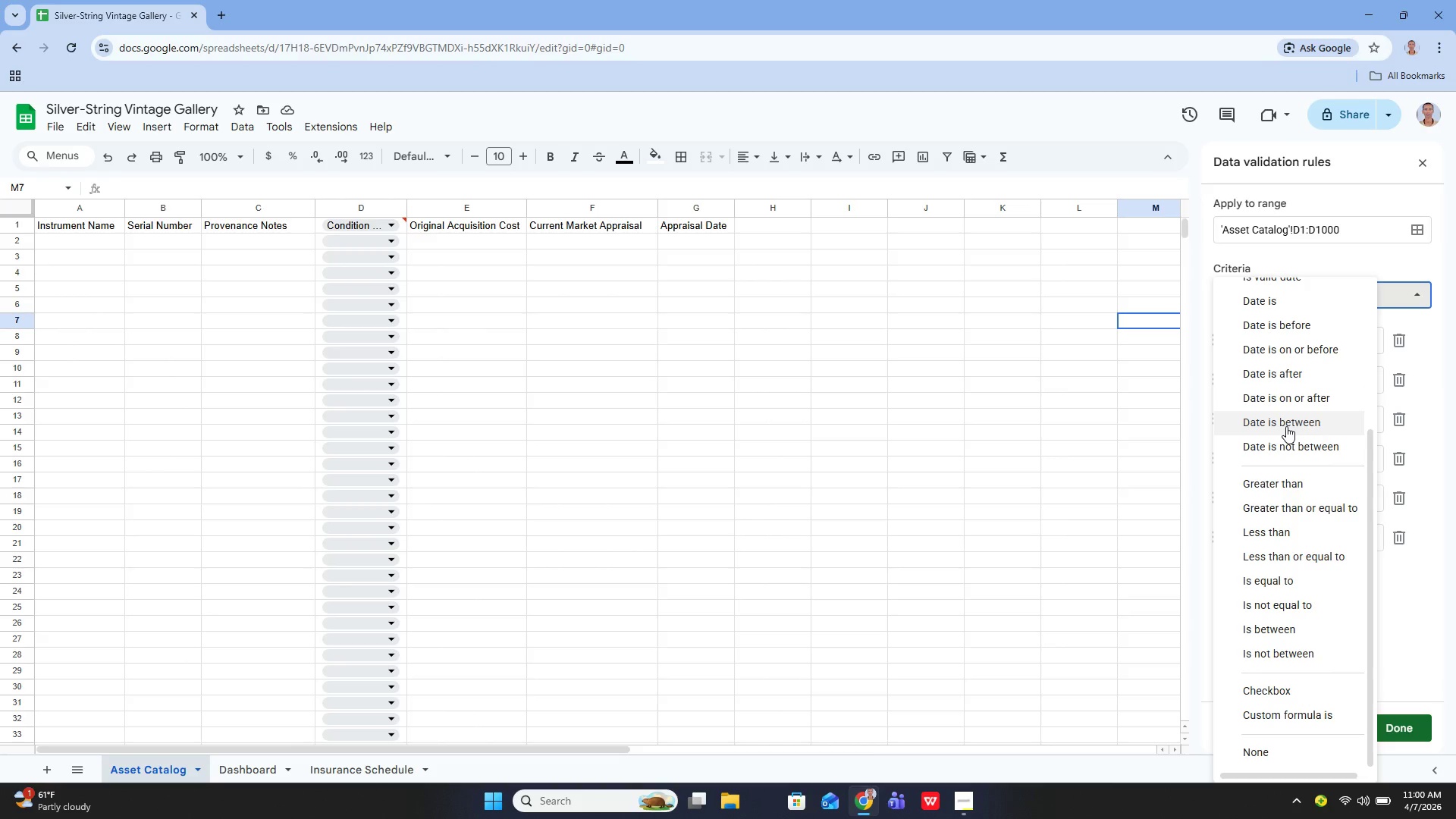 
scroll: coordinate [1286, 426], scroll_direction: up, amount: 6.0
 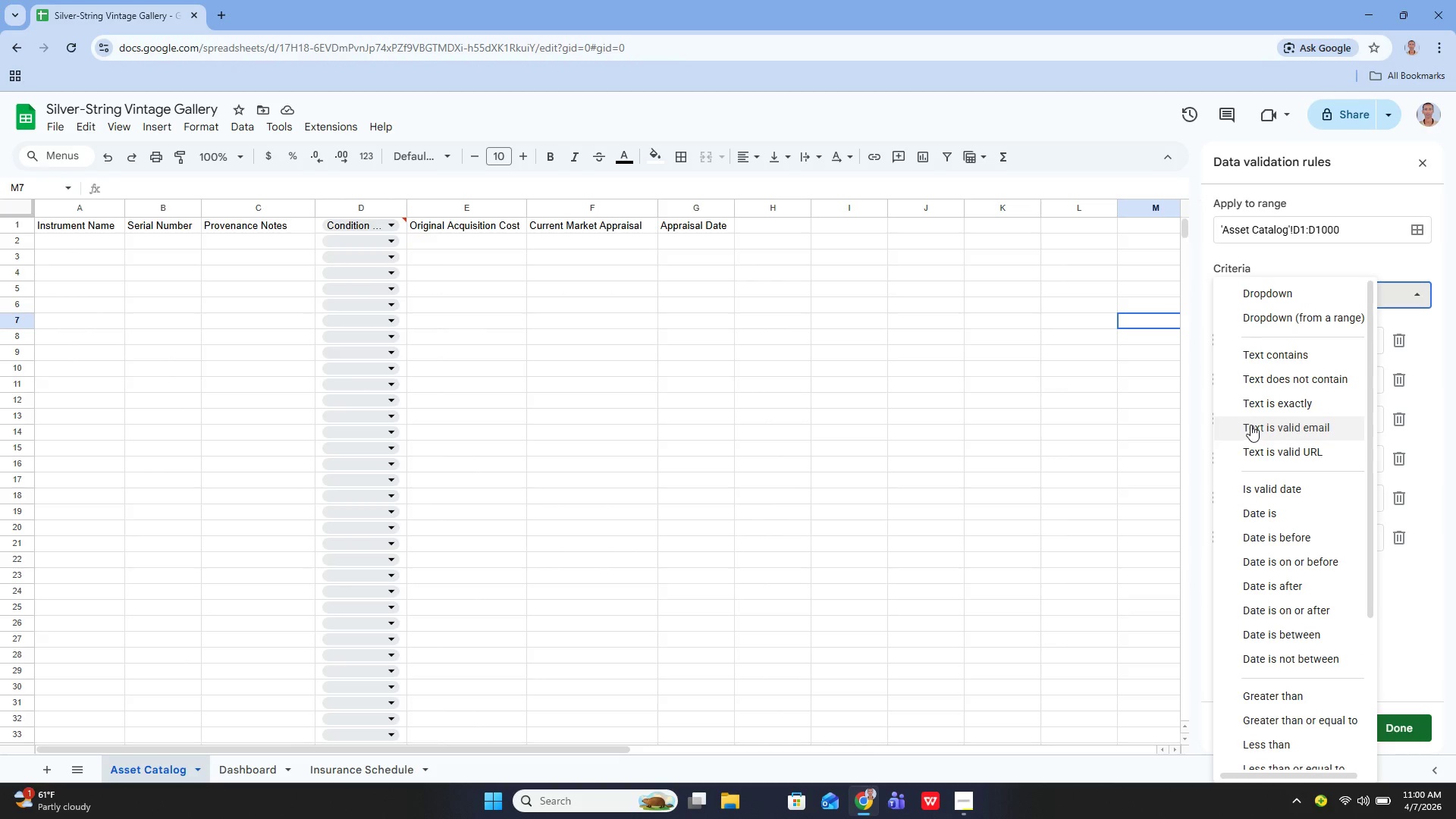 
wait(8.57)
 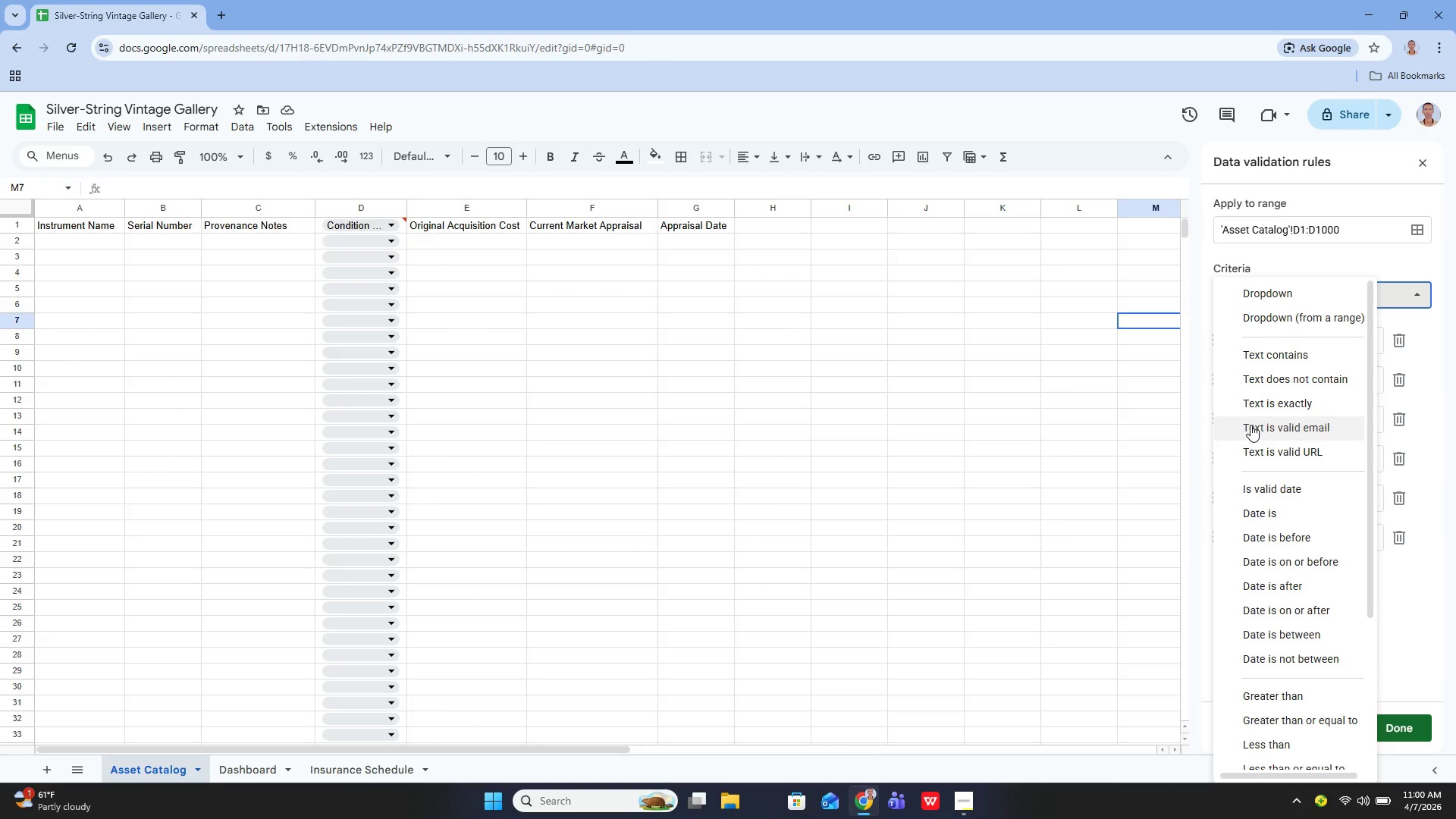 
left_click([1424, 168])
 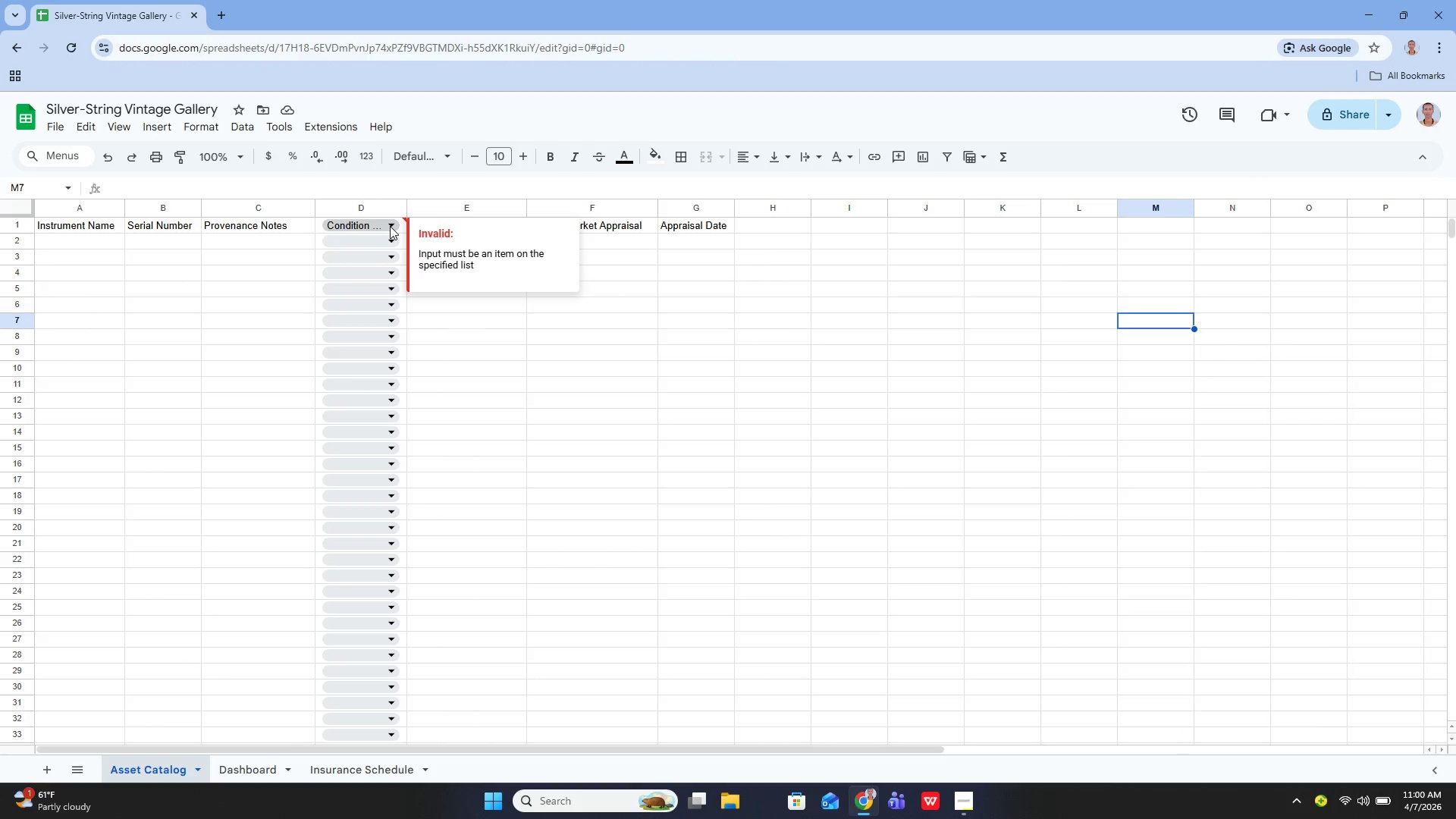 
left_click([390, 227])
 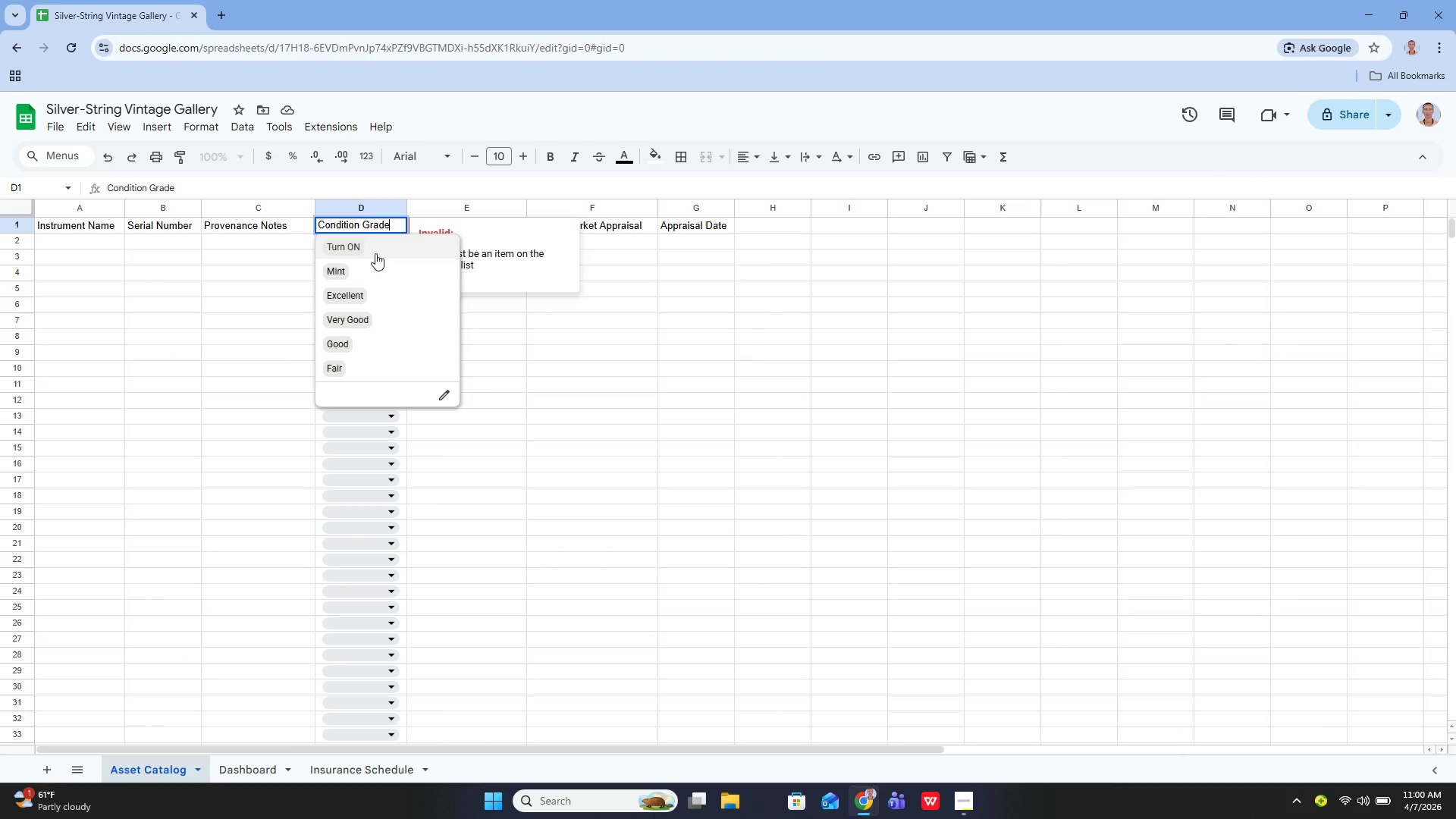 
left_click([491, 327])
 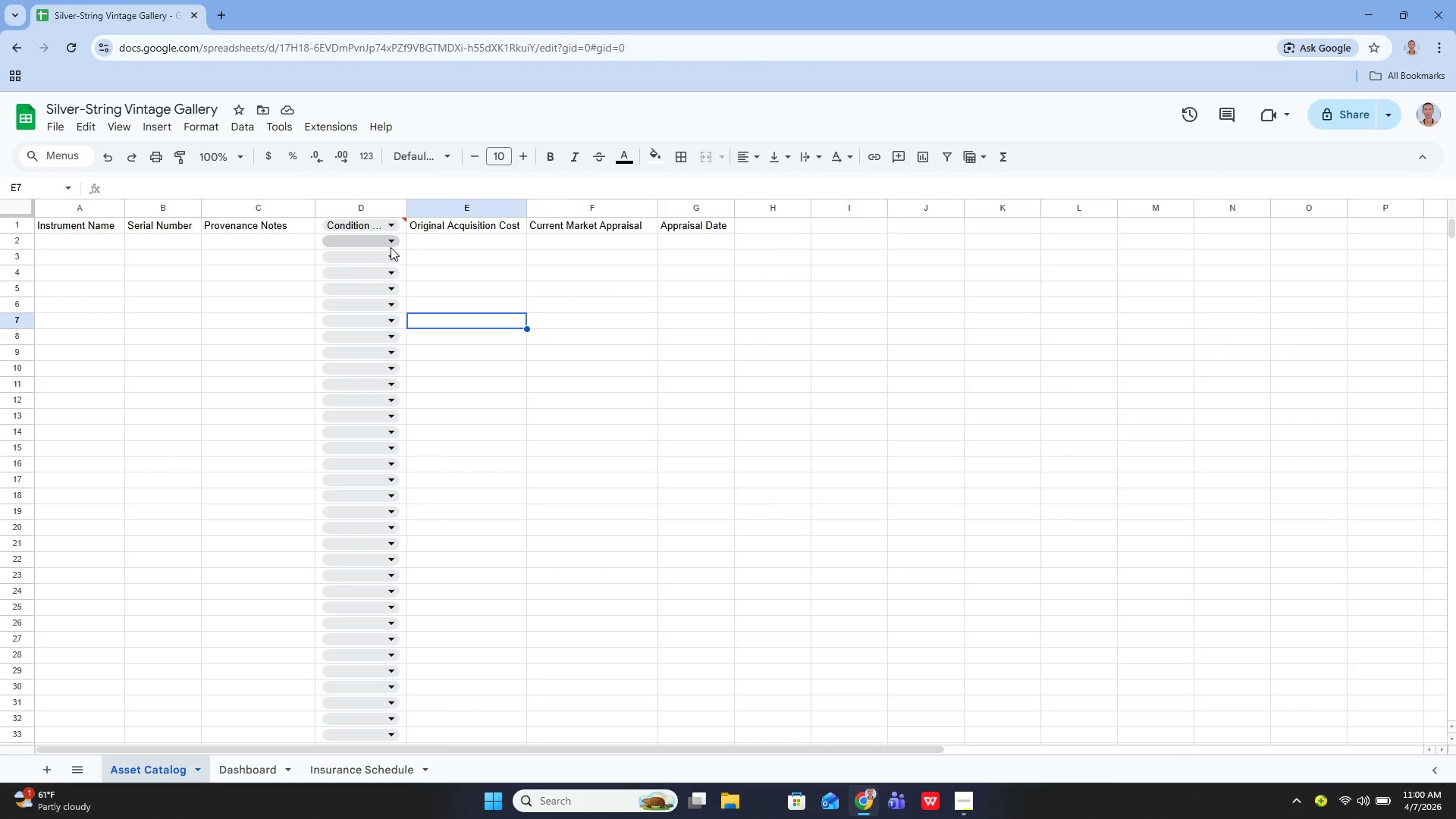 
left_click([391, 240])
 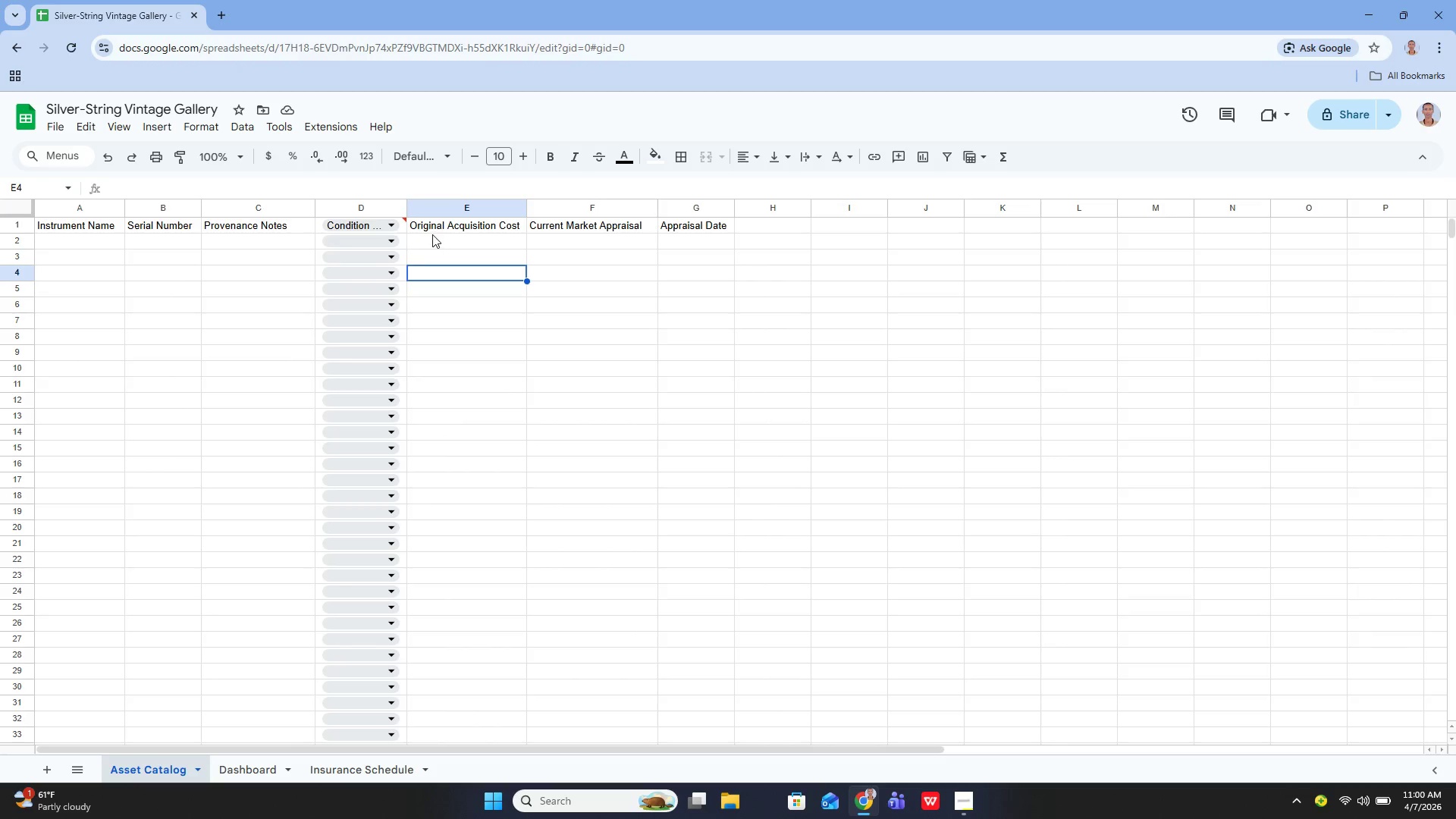 
left_click([367, 206])
 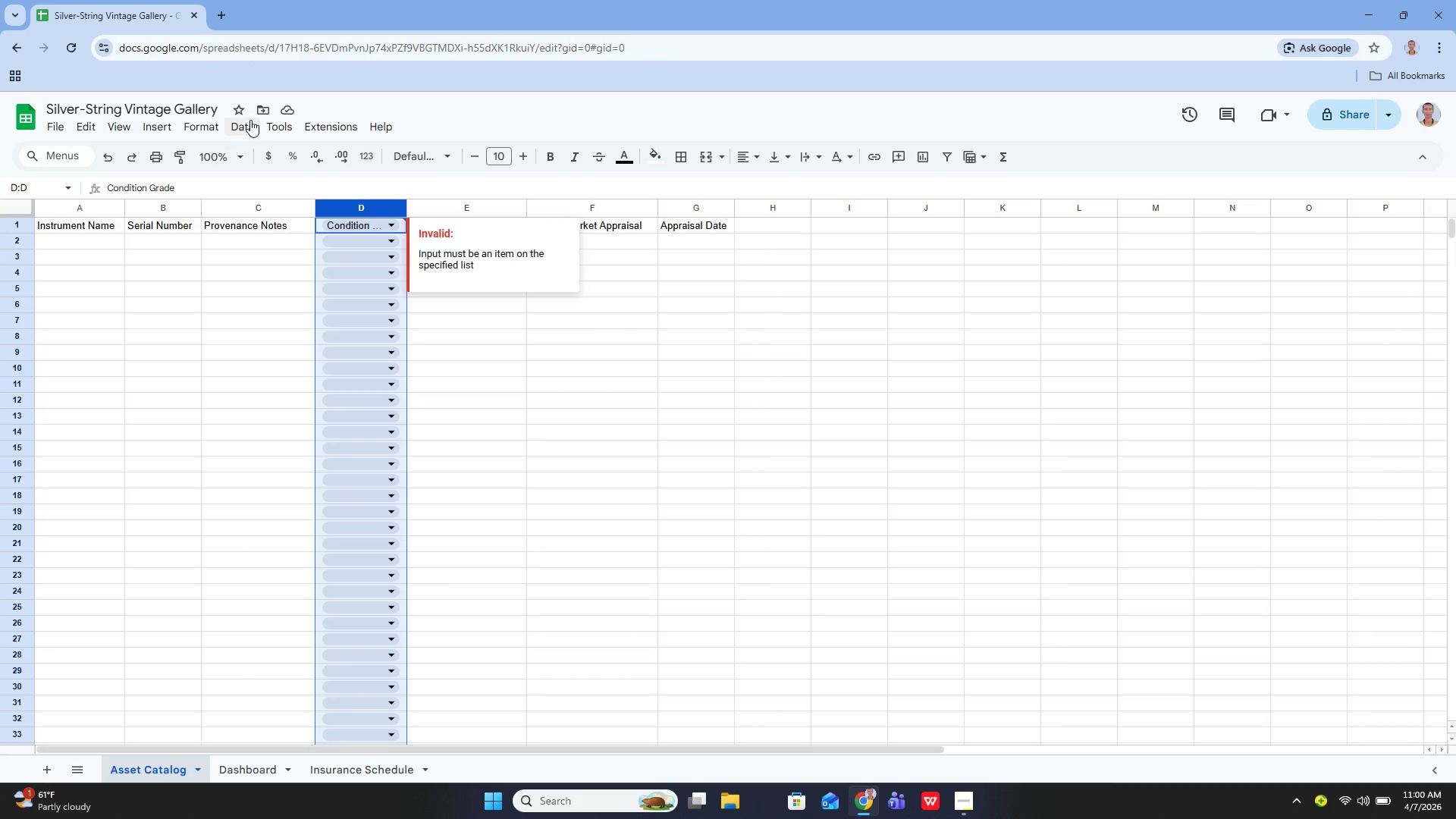 
left_click([253, 118])
 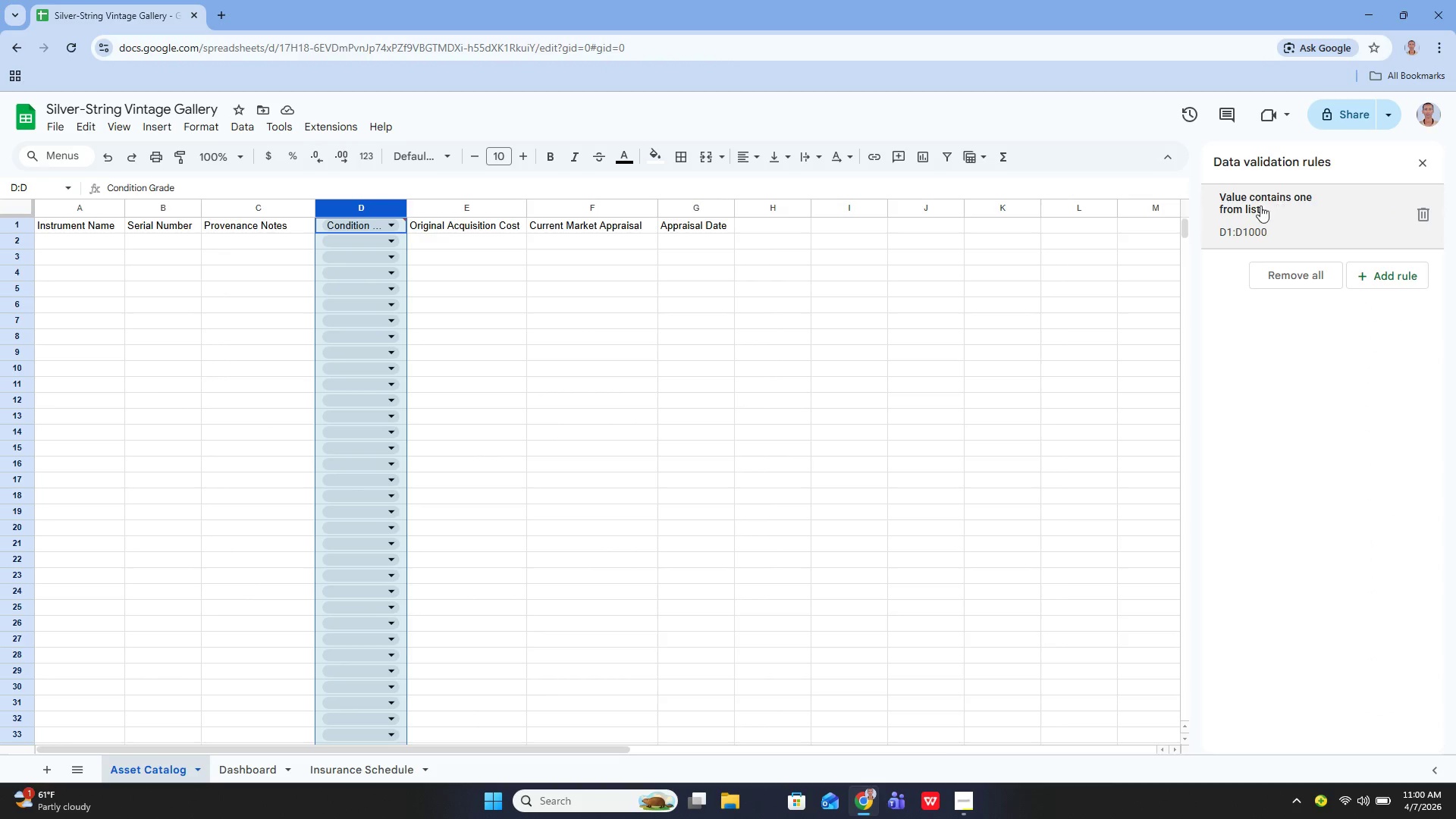 
wait(7.5)
 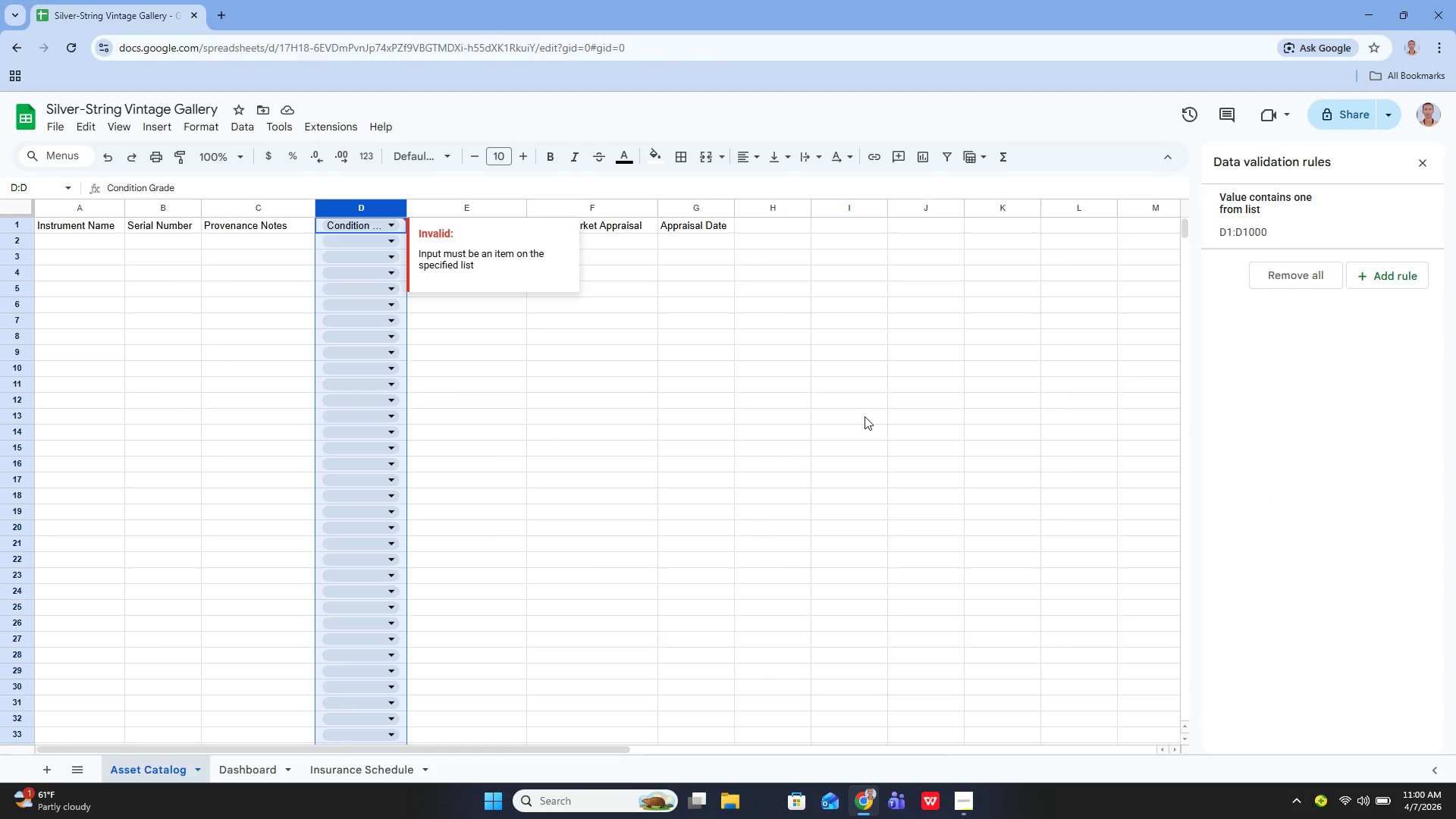 
left_click([1257, 206])
 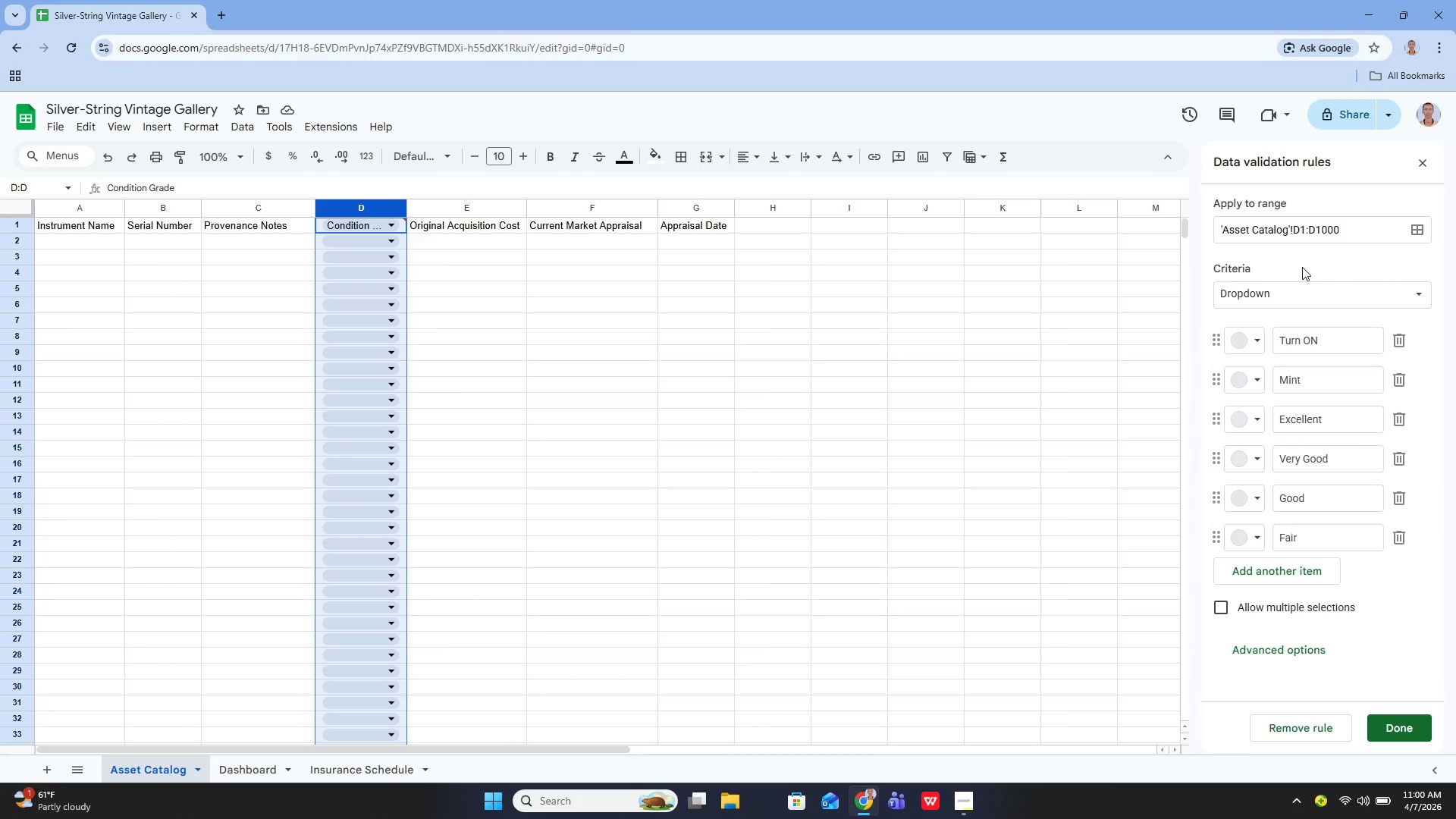 
wait(6.62)
 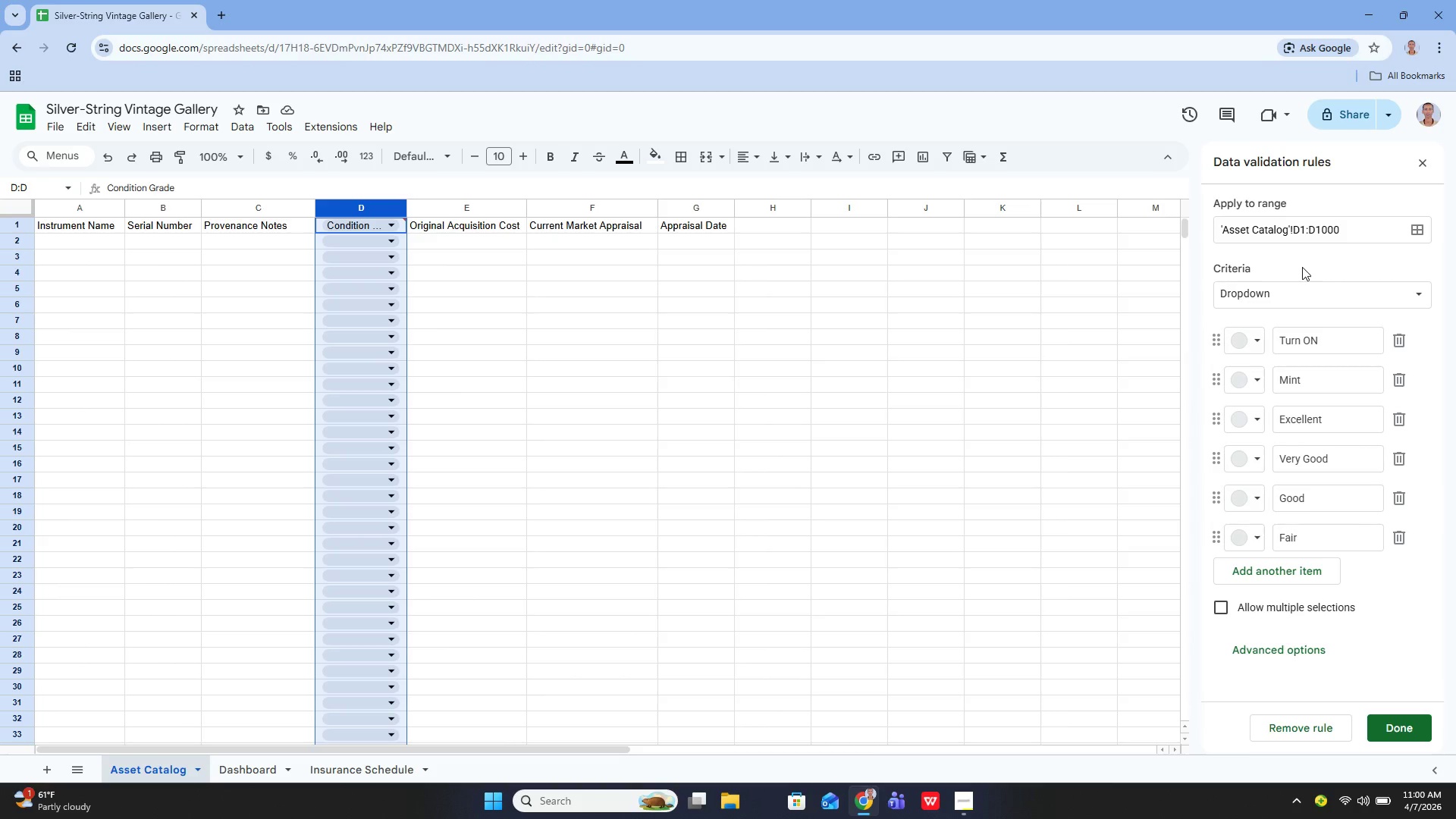 
left_click([1404, 341])
 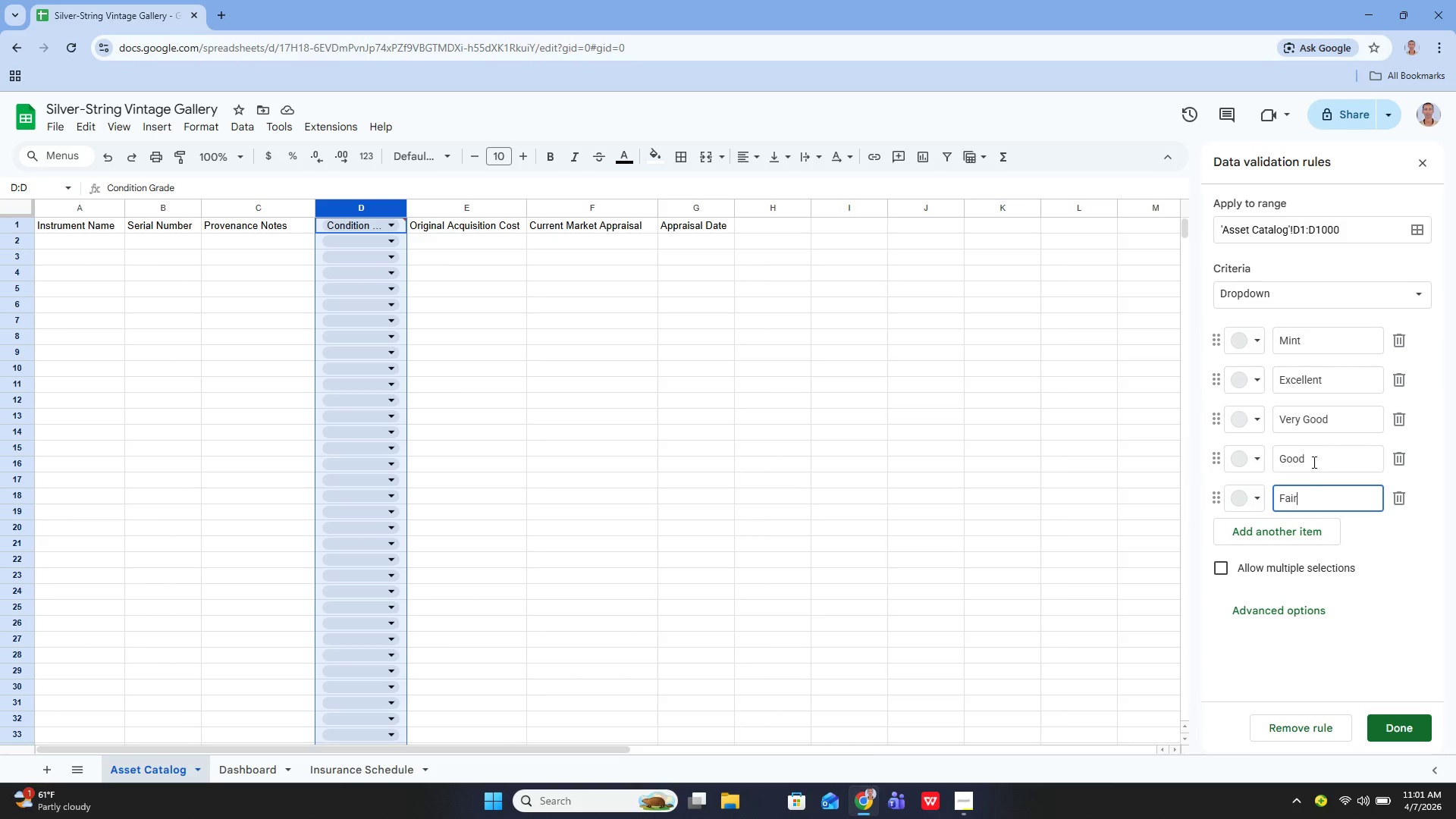 
wait(7.72)
 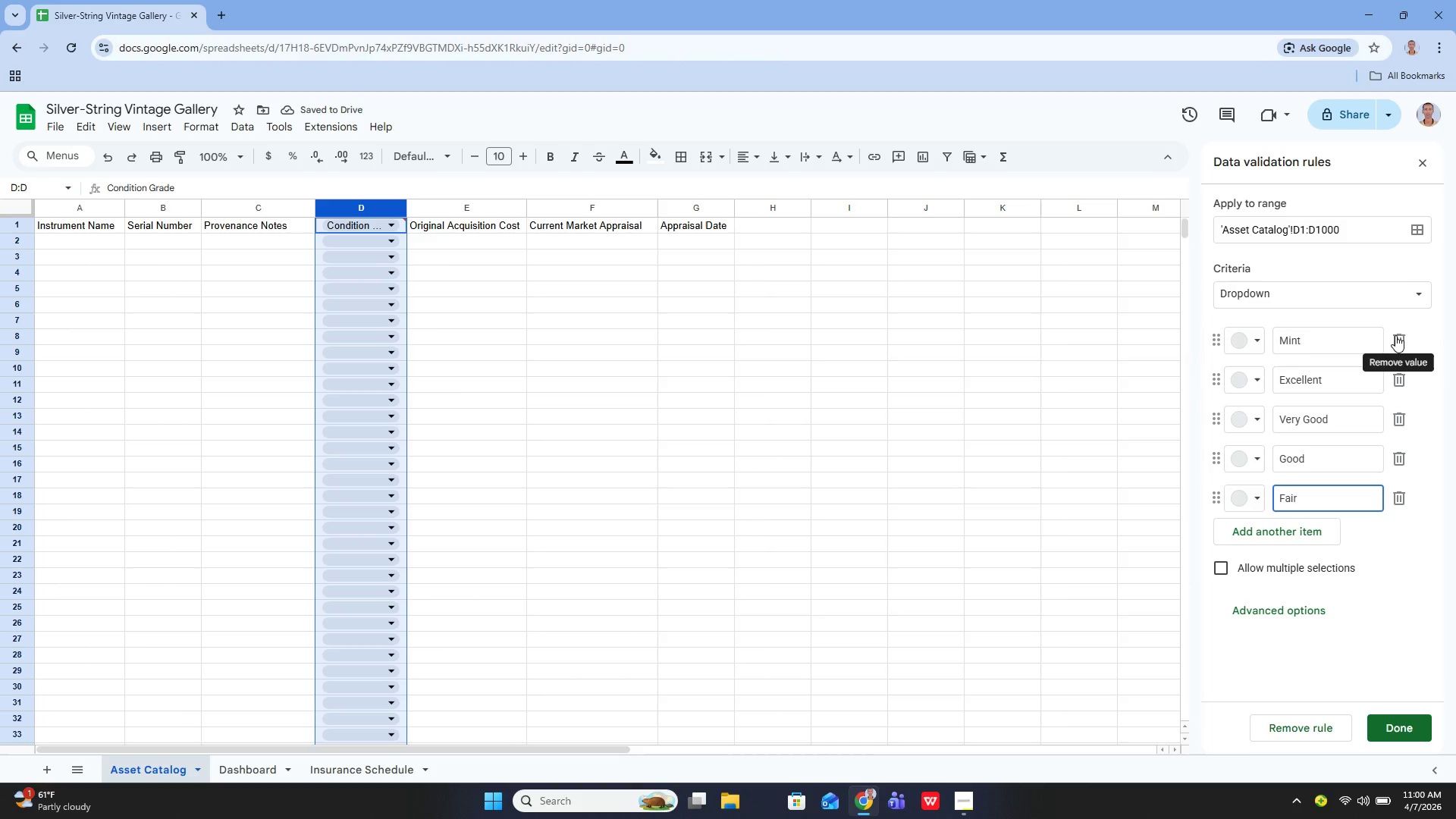 
scroll: coordinate [1349, 522], scroll_direction: down, amount: 1.0
 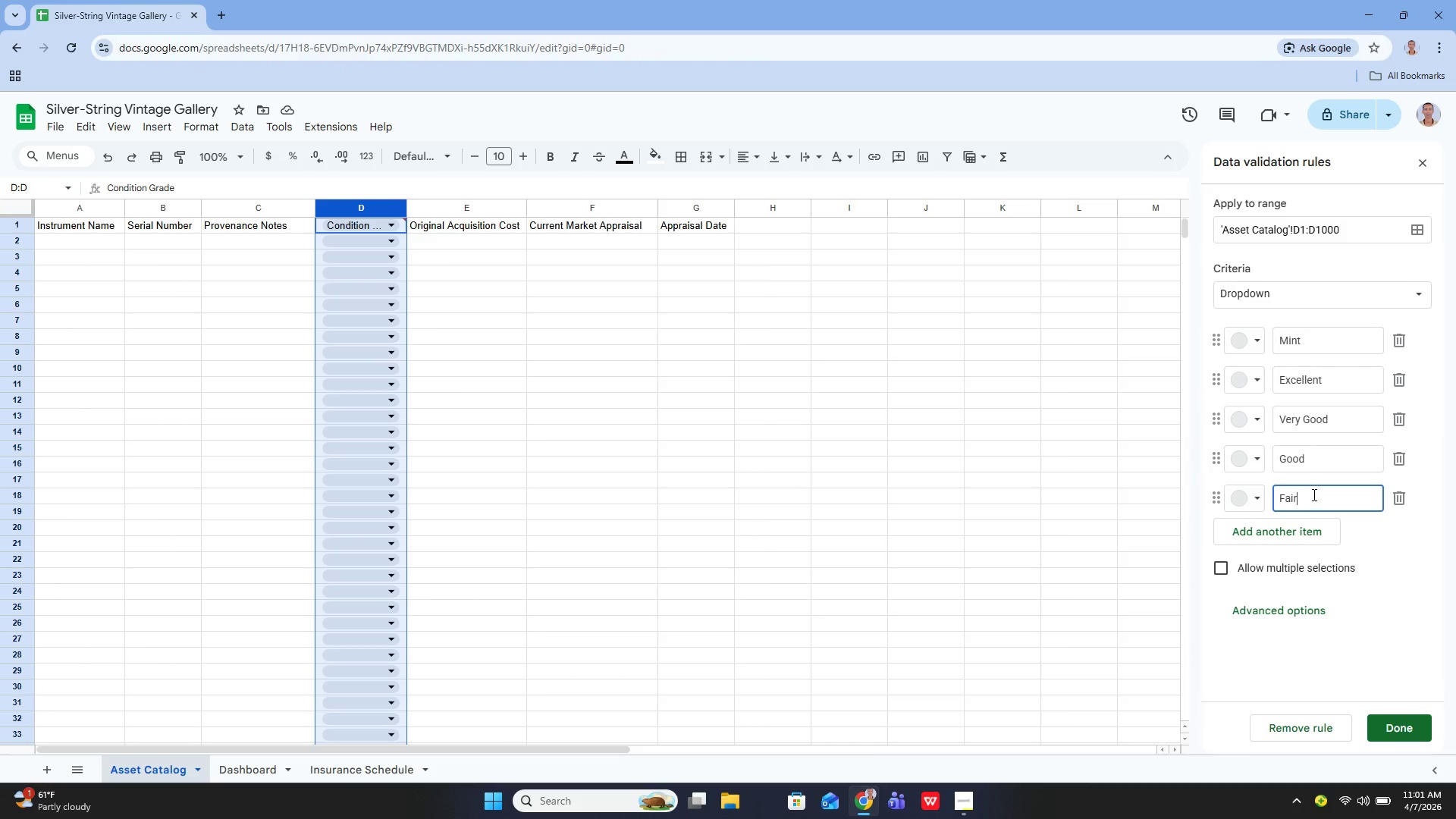 
wait(10.47)
 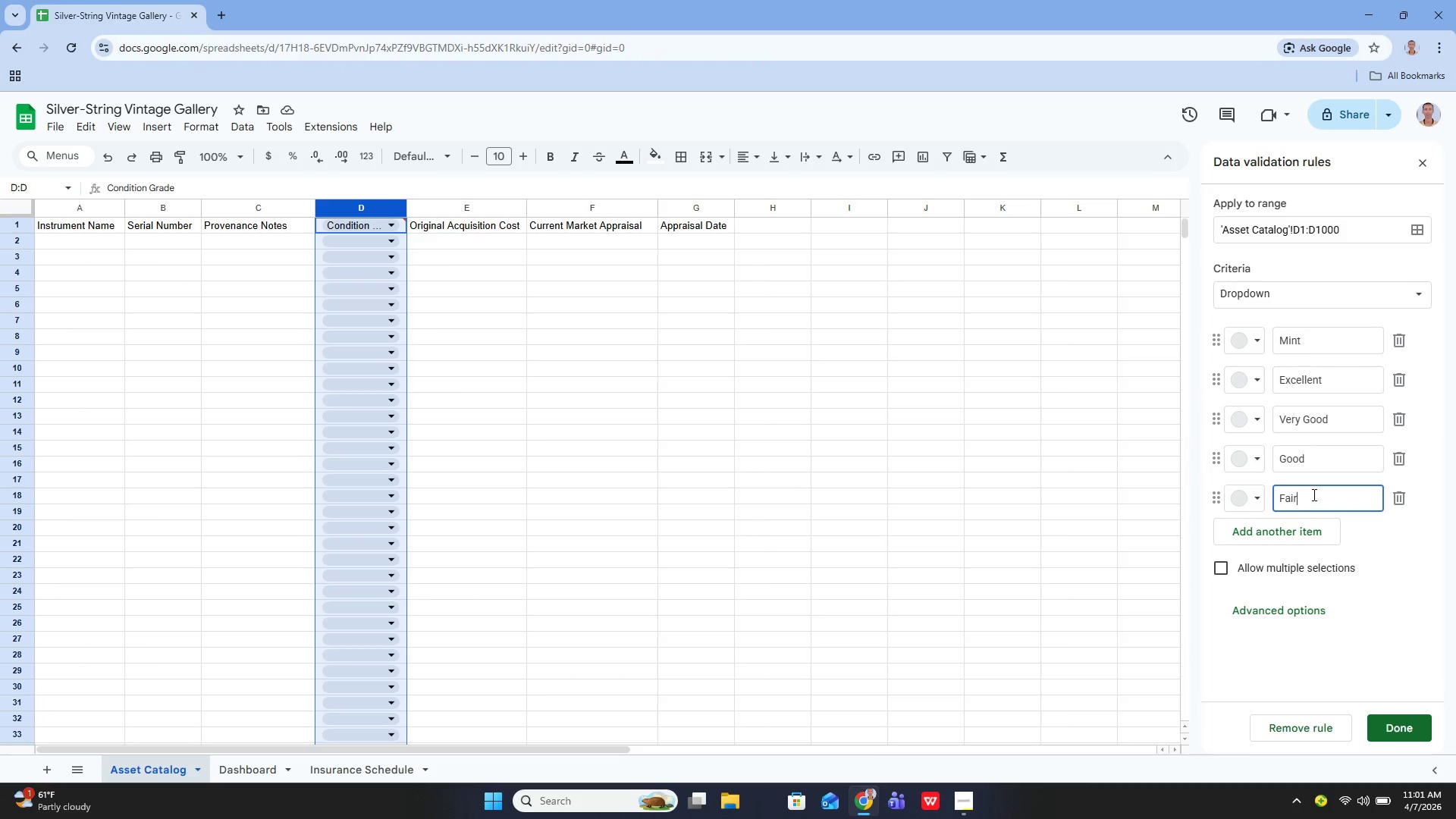 
left_click([1394, 720])
 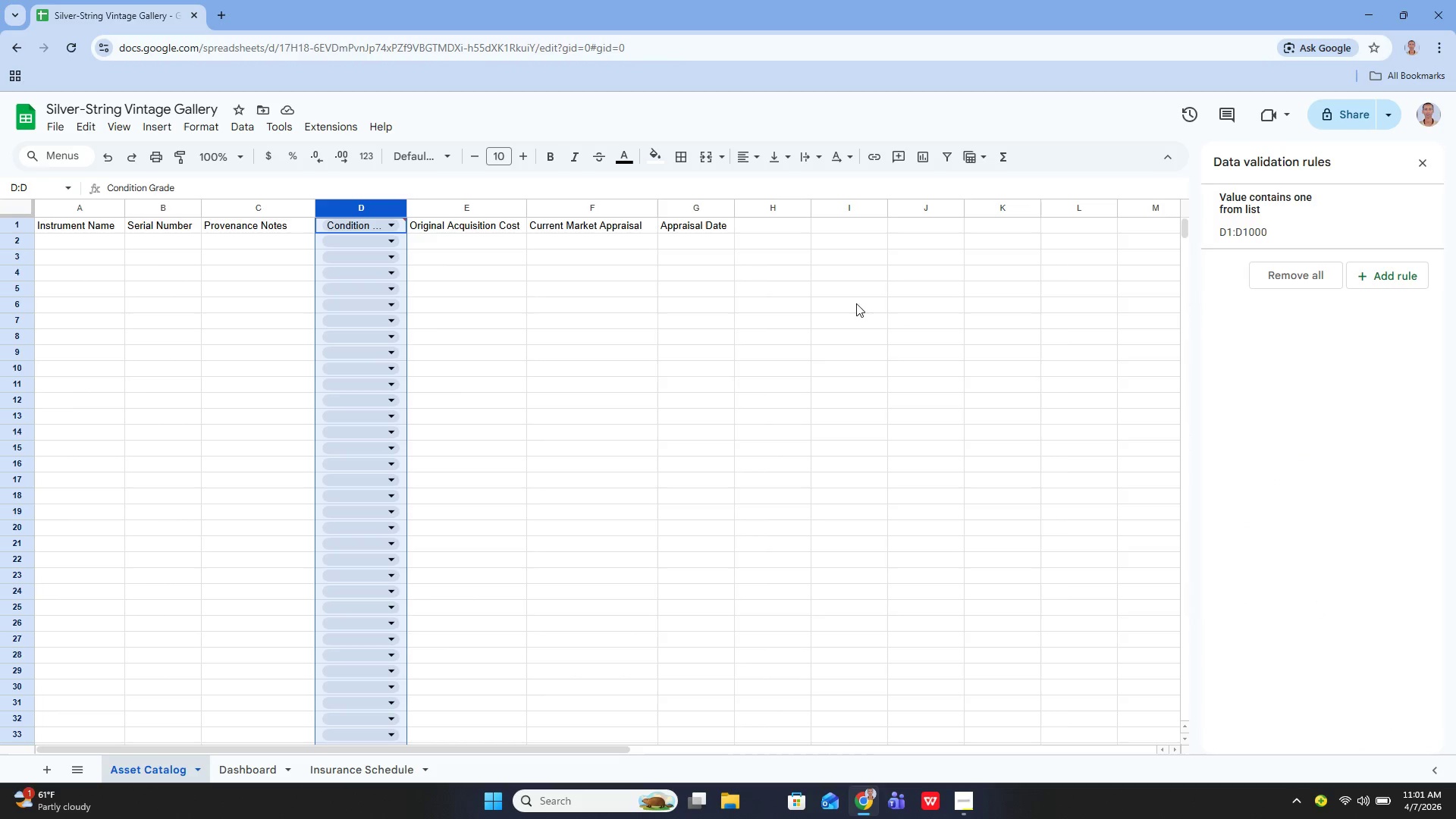 
mouse_move([431, 211])
 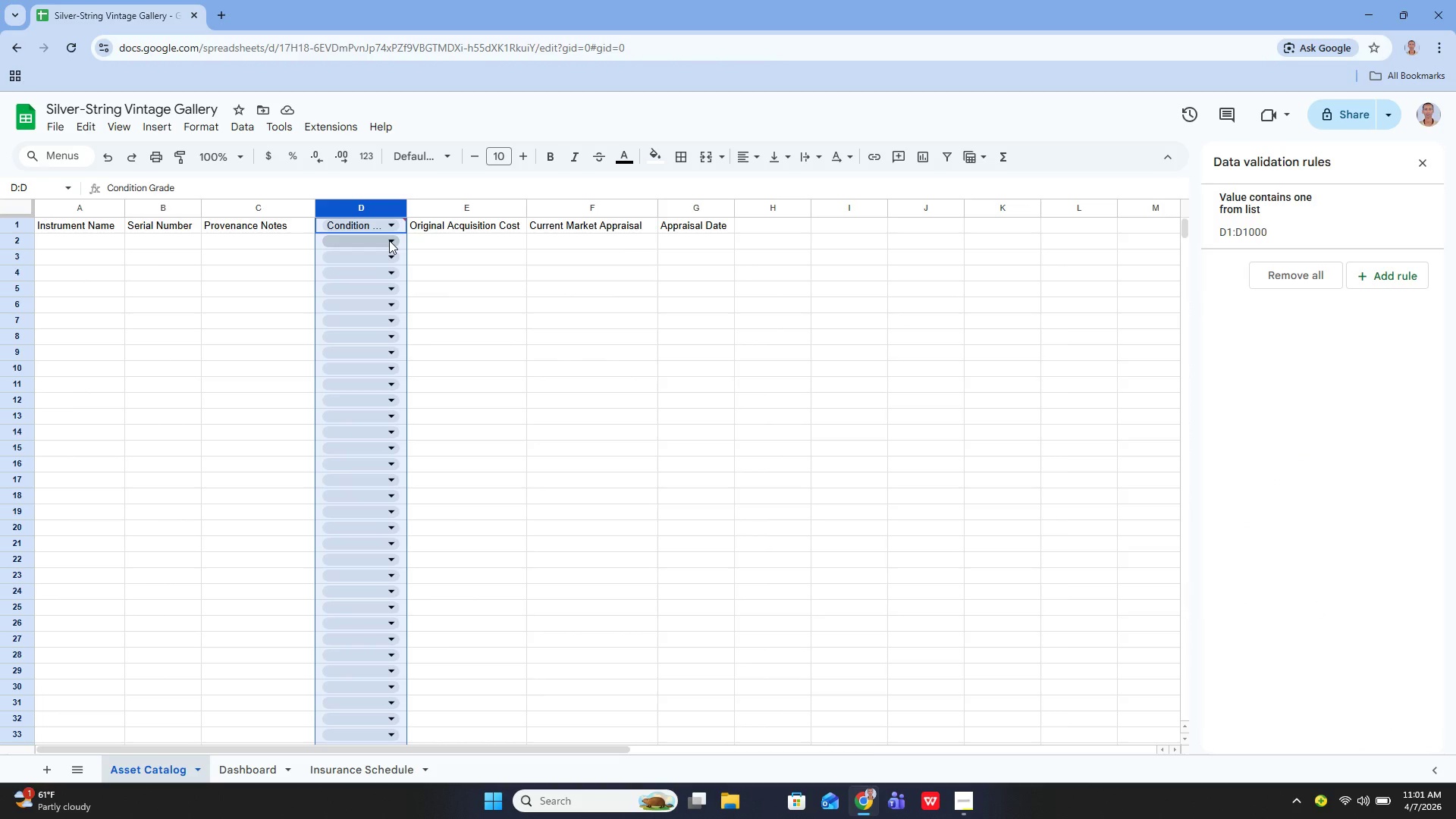 
left_click([389, 240])
 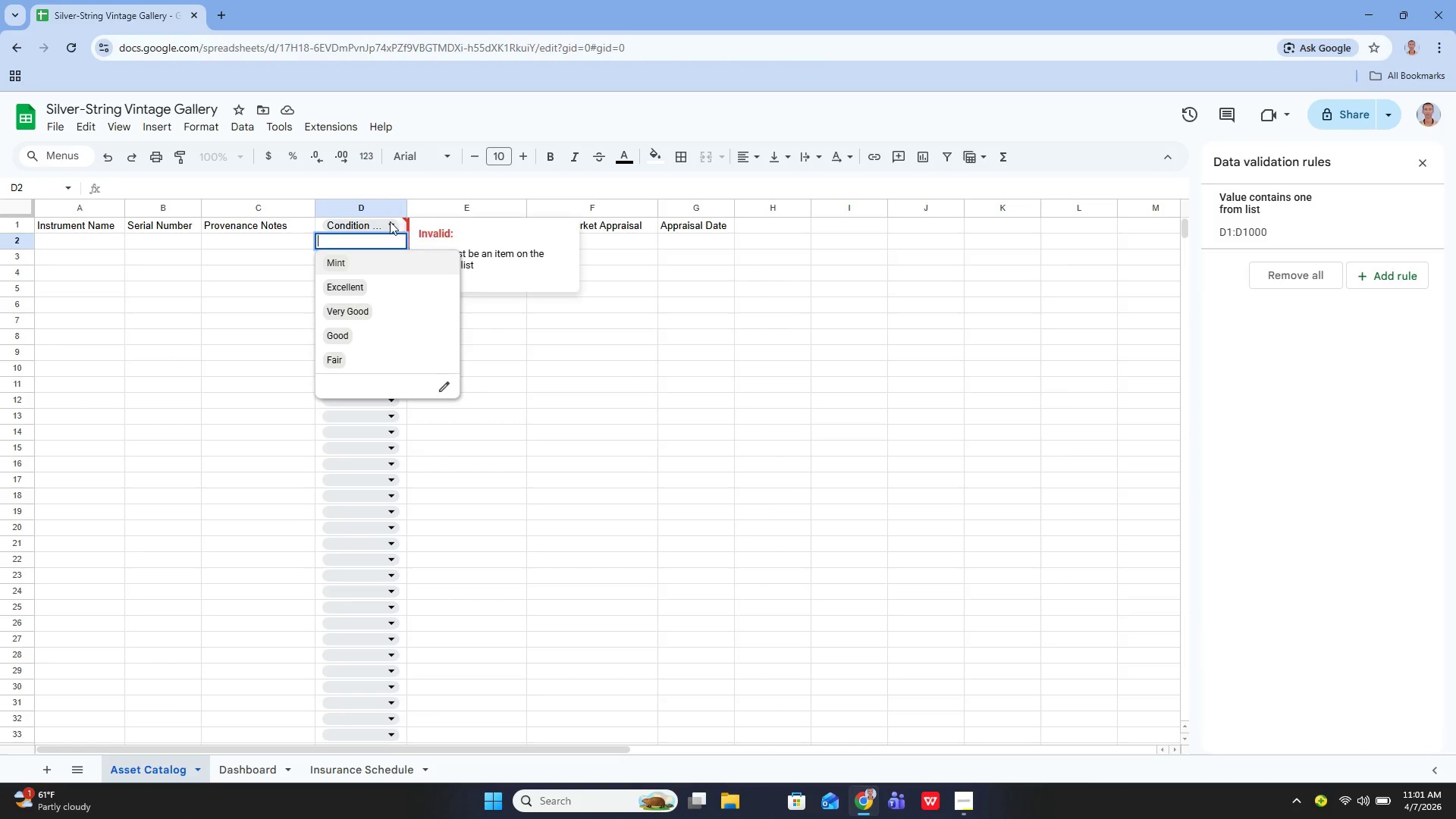 
left_click([388, 223])
 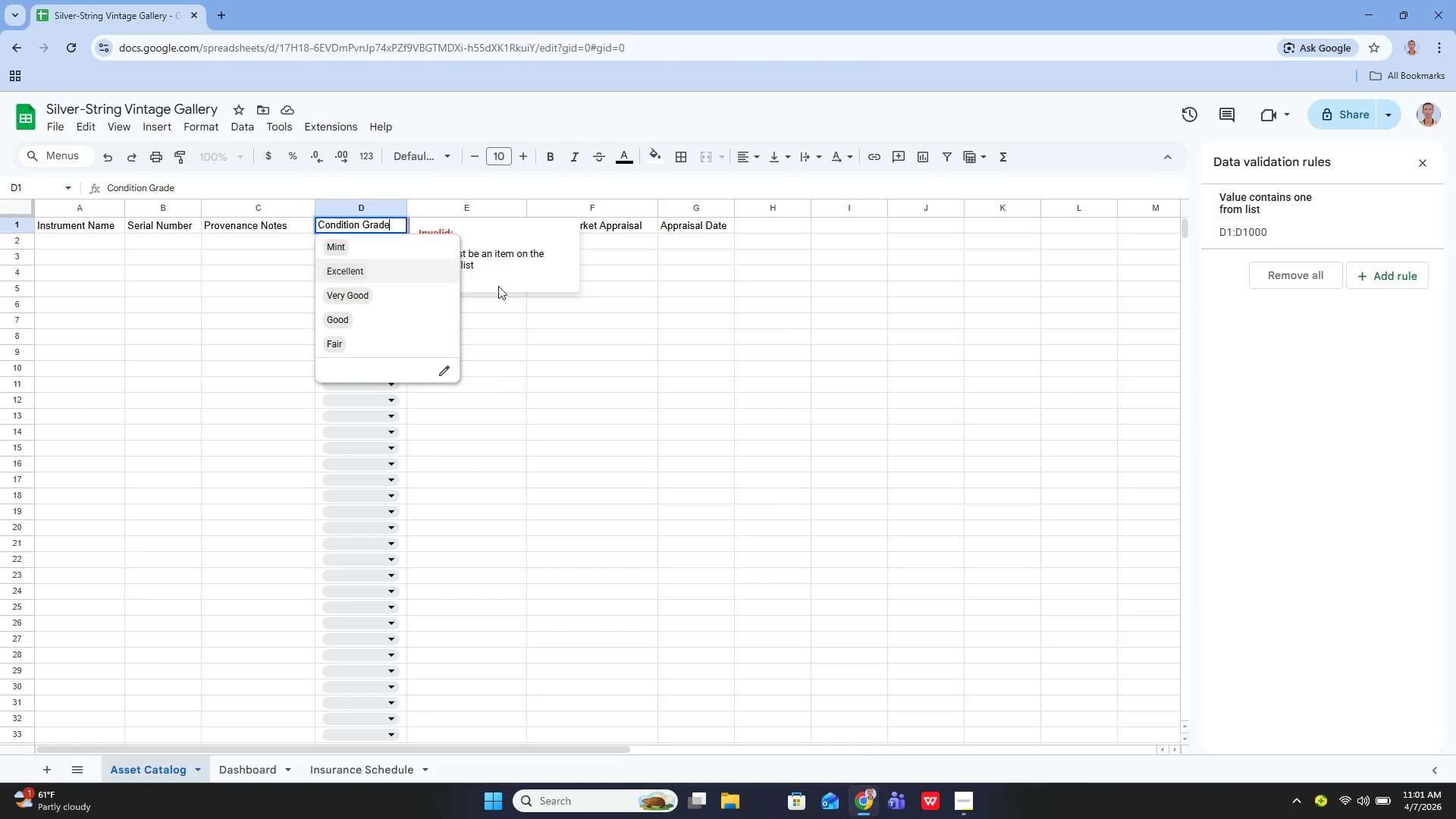 
left_click([530, 313])
 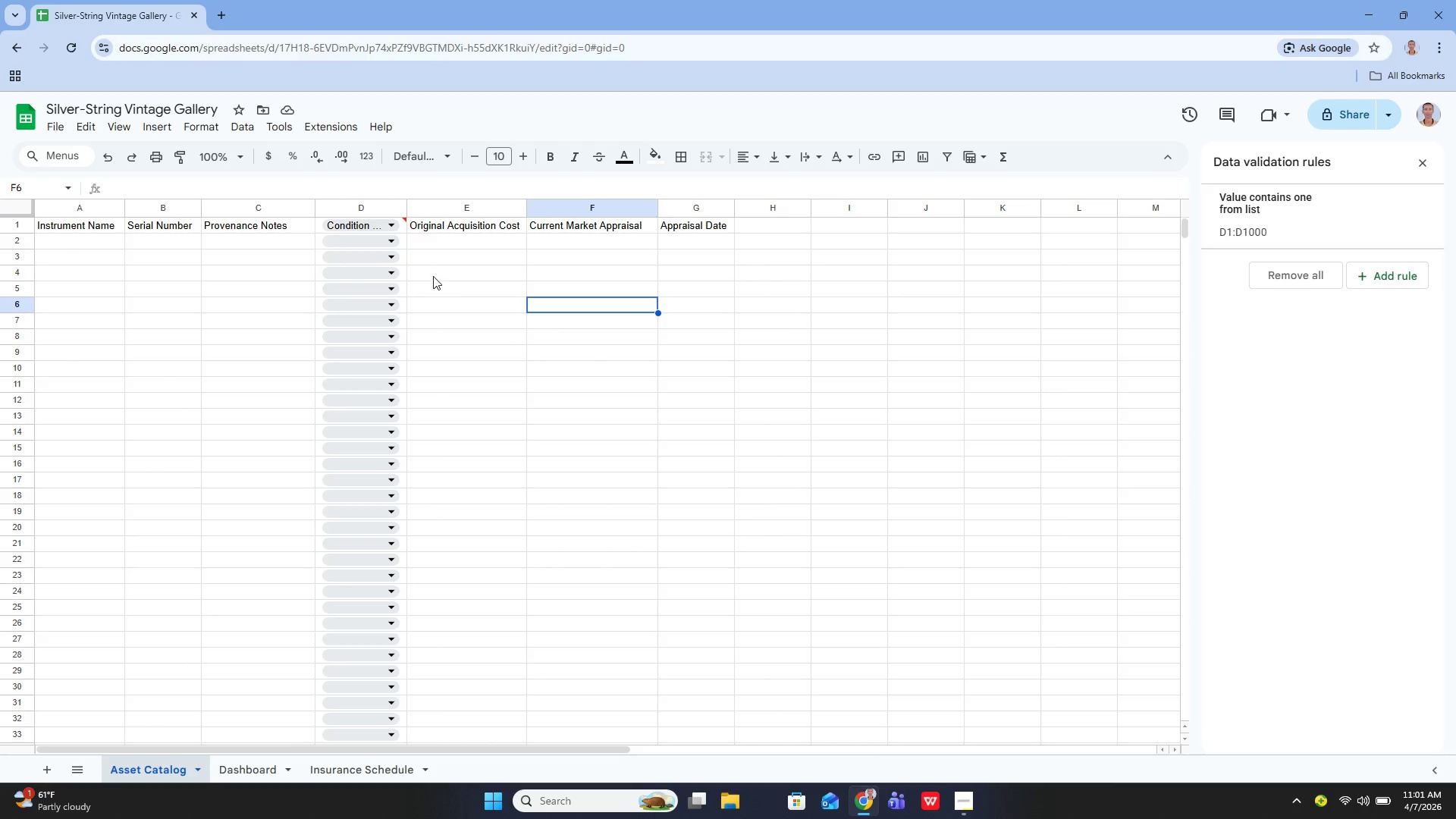 
mouse_move([387, 261])
 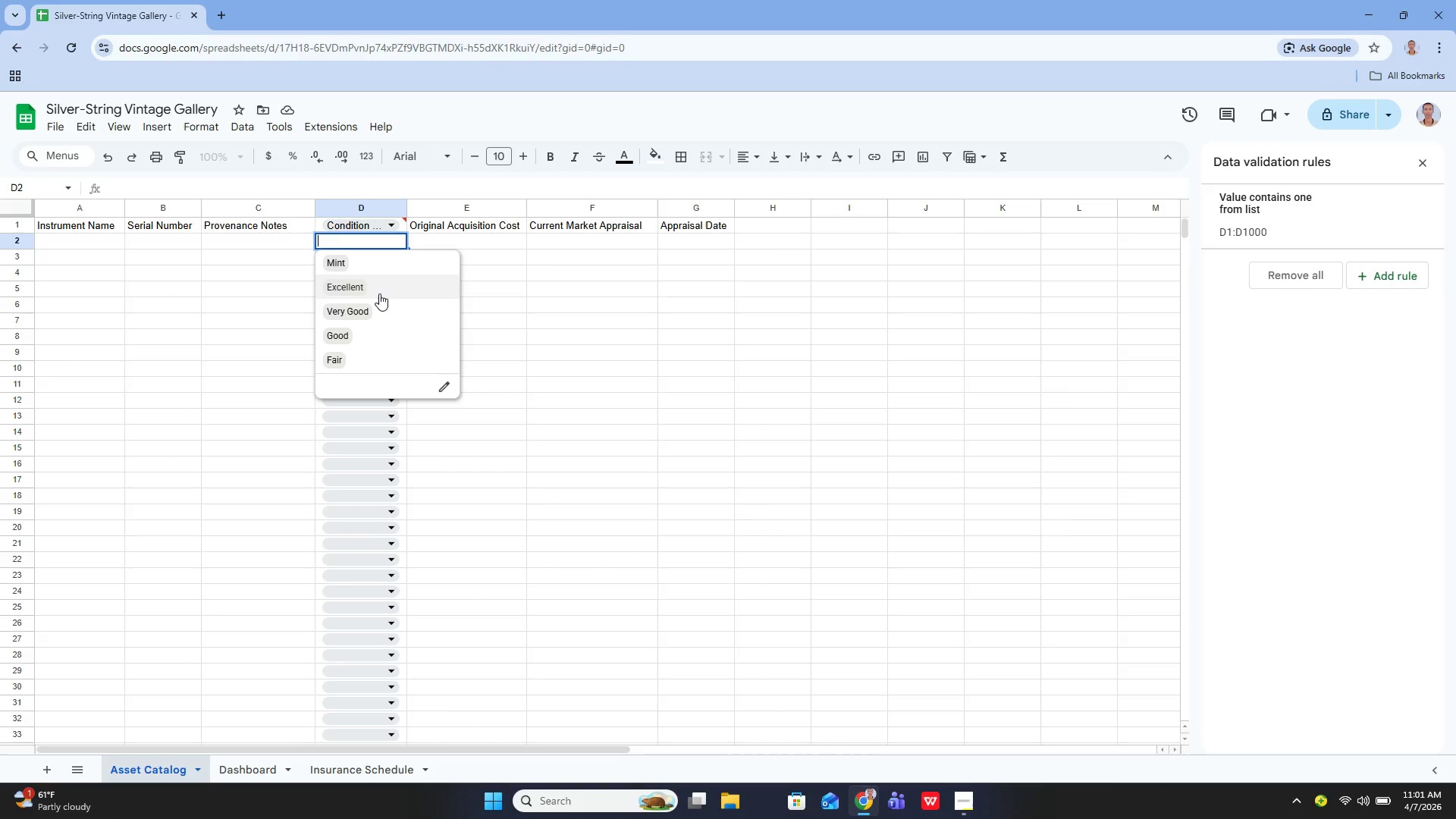 
wait(31.64)
 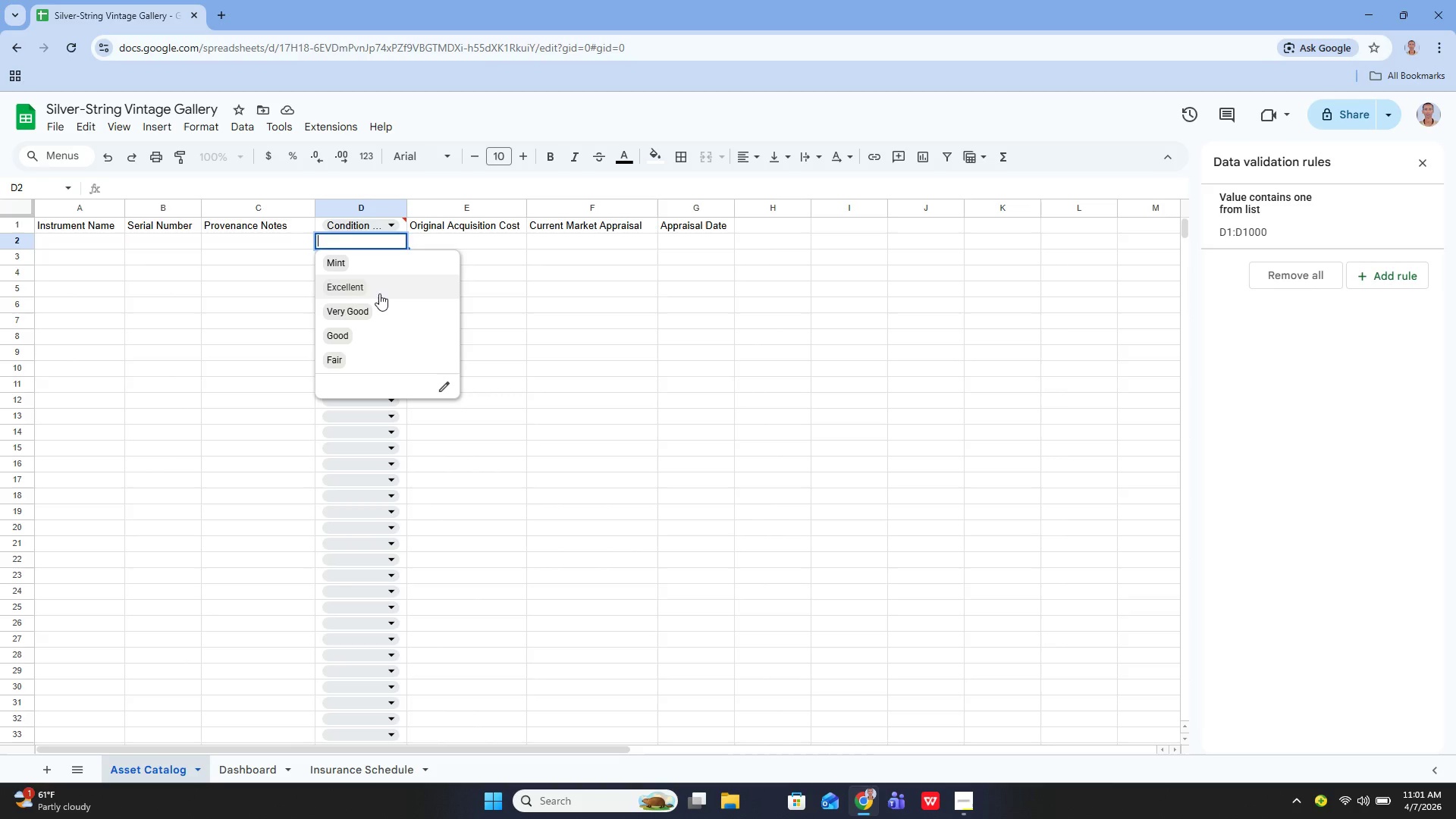 
left_click([174, 241])
 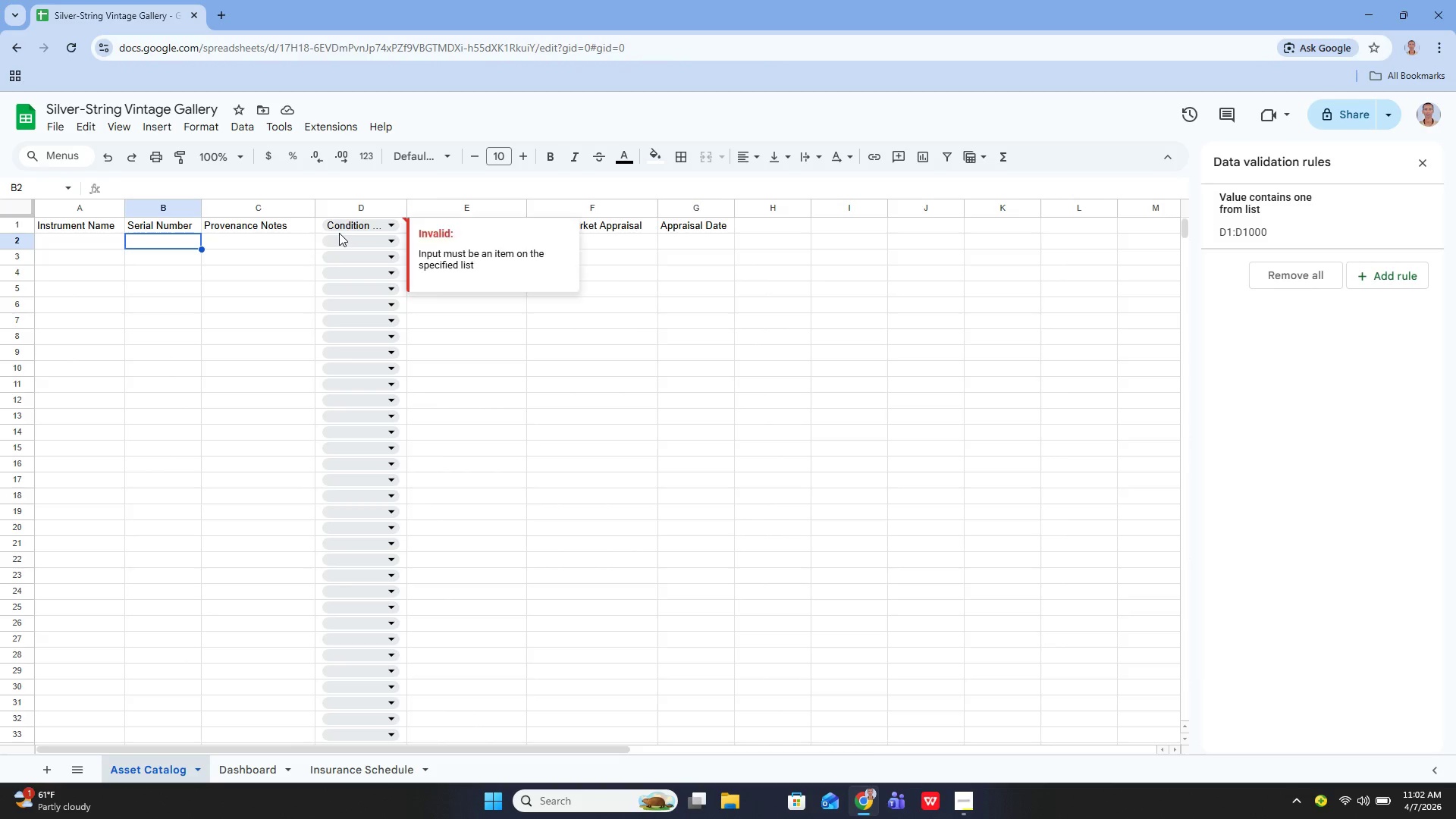 
left_click([337, 231])
 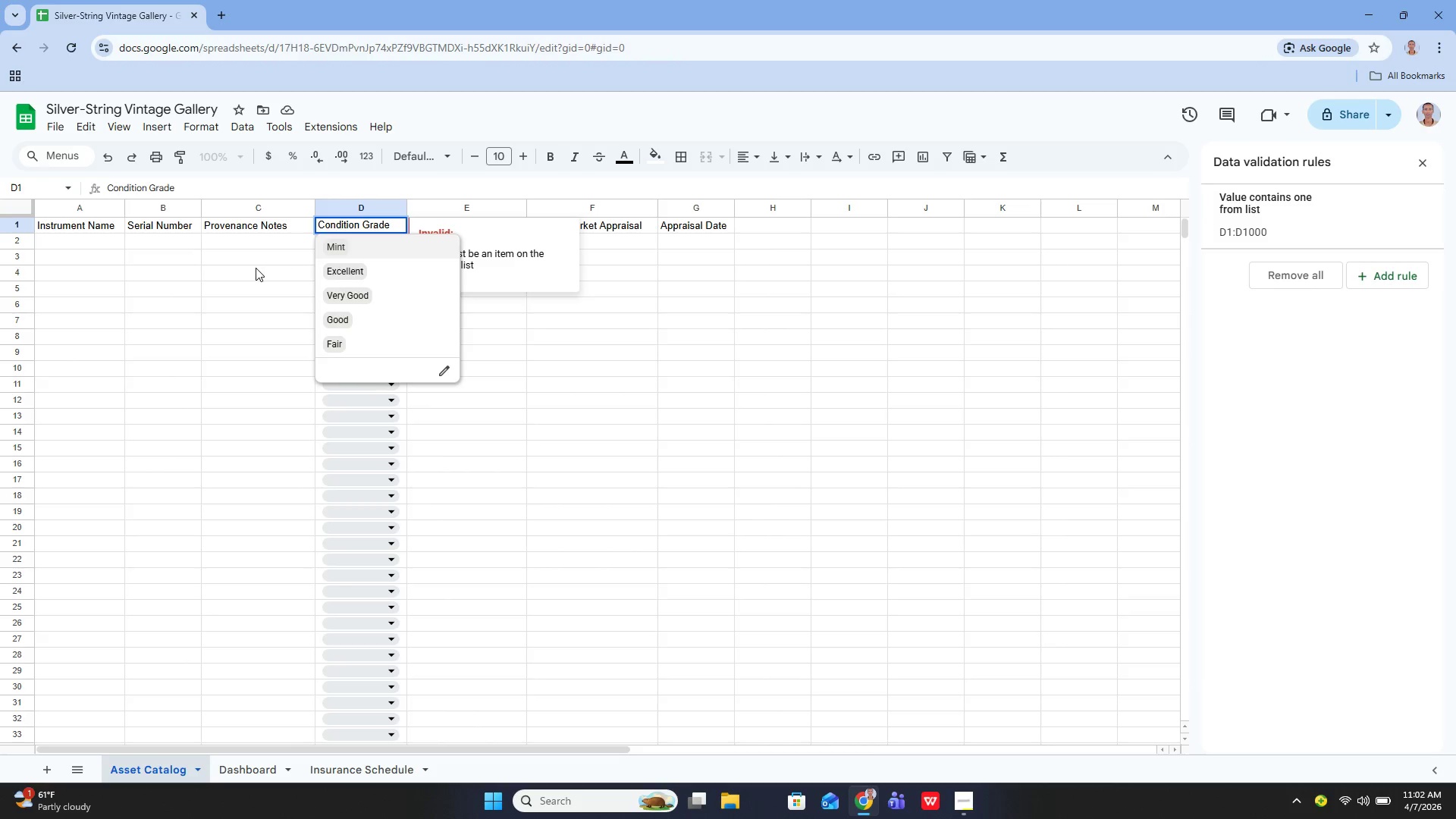 
left_click([255, 268])
 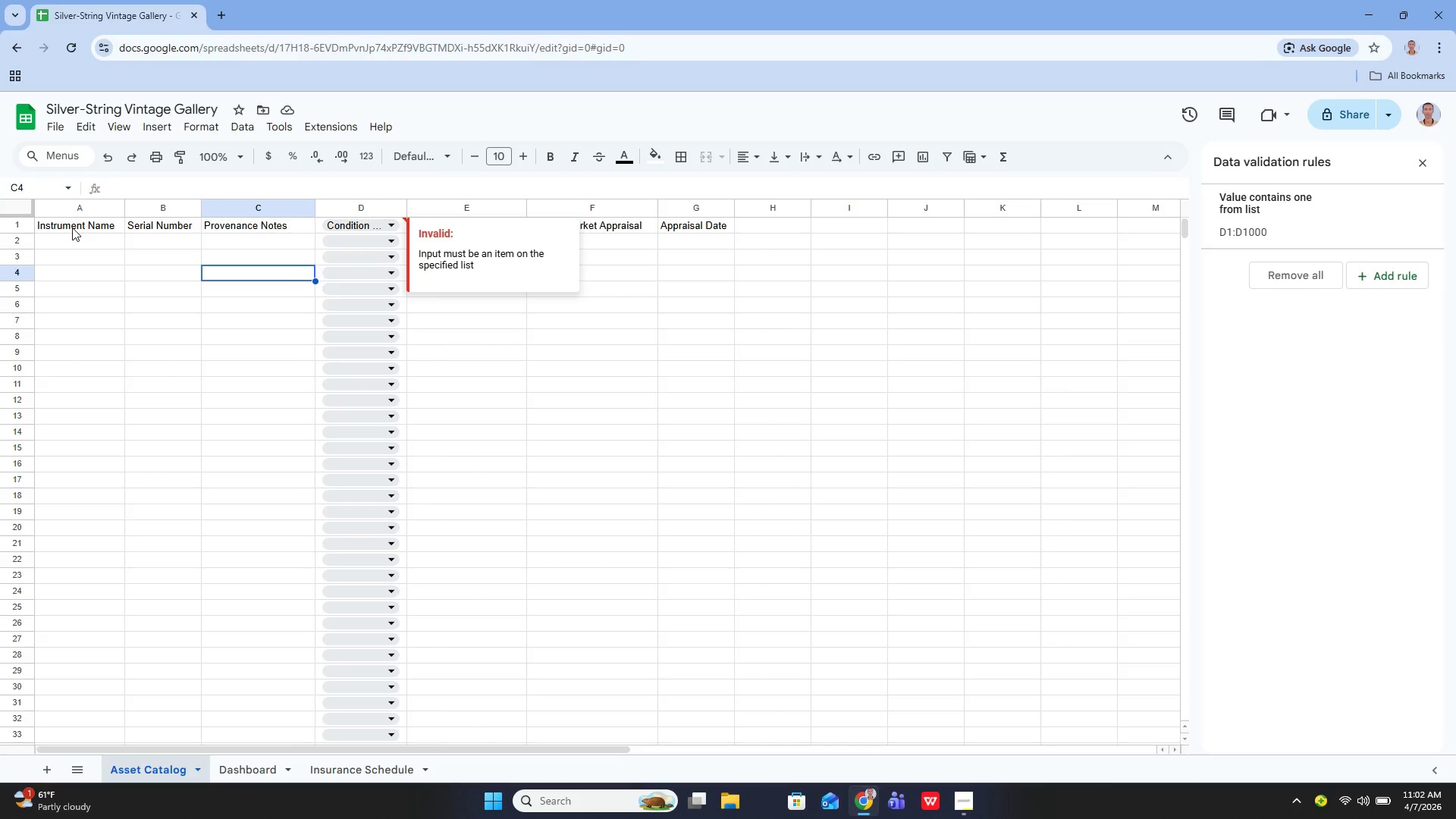 
left_click([21, 228])
 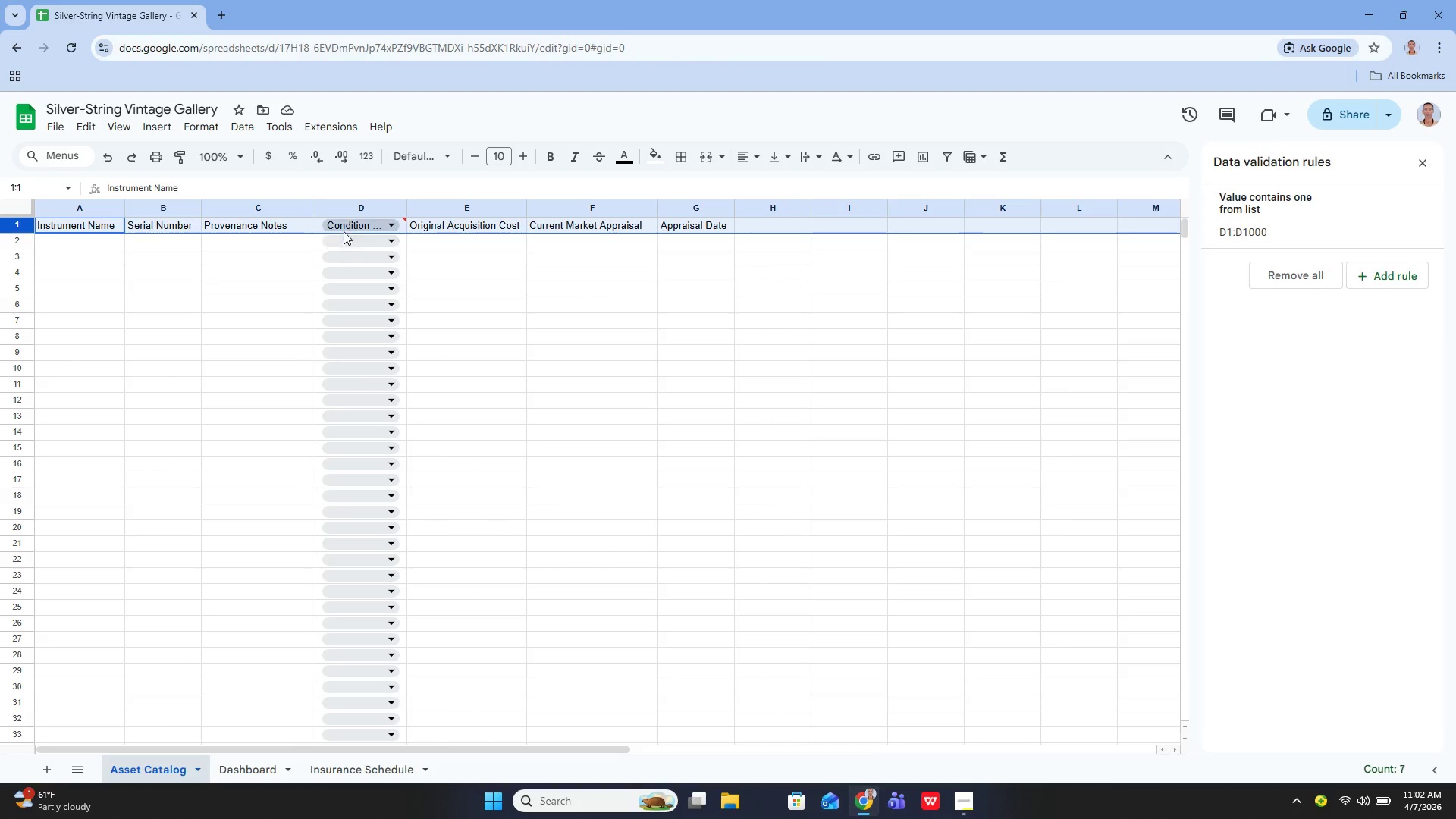 
right_click([344, 227])
 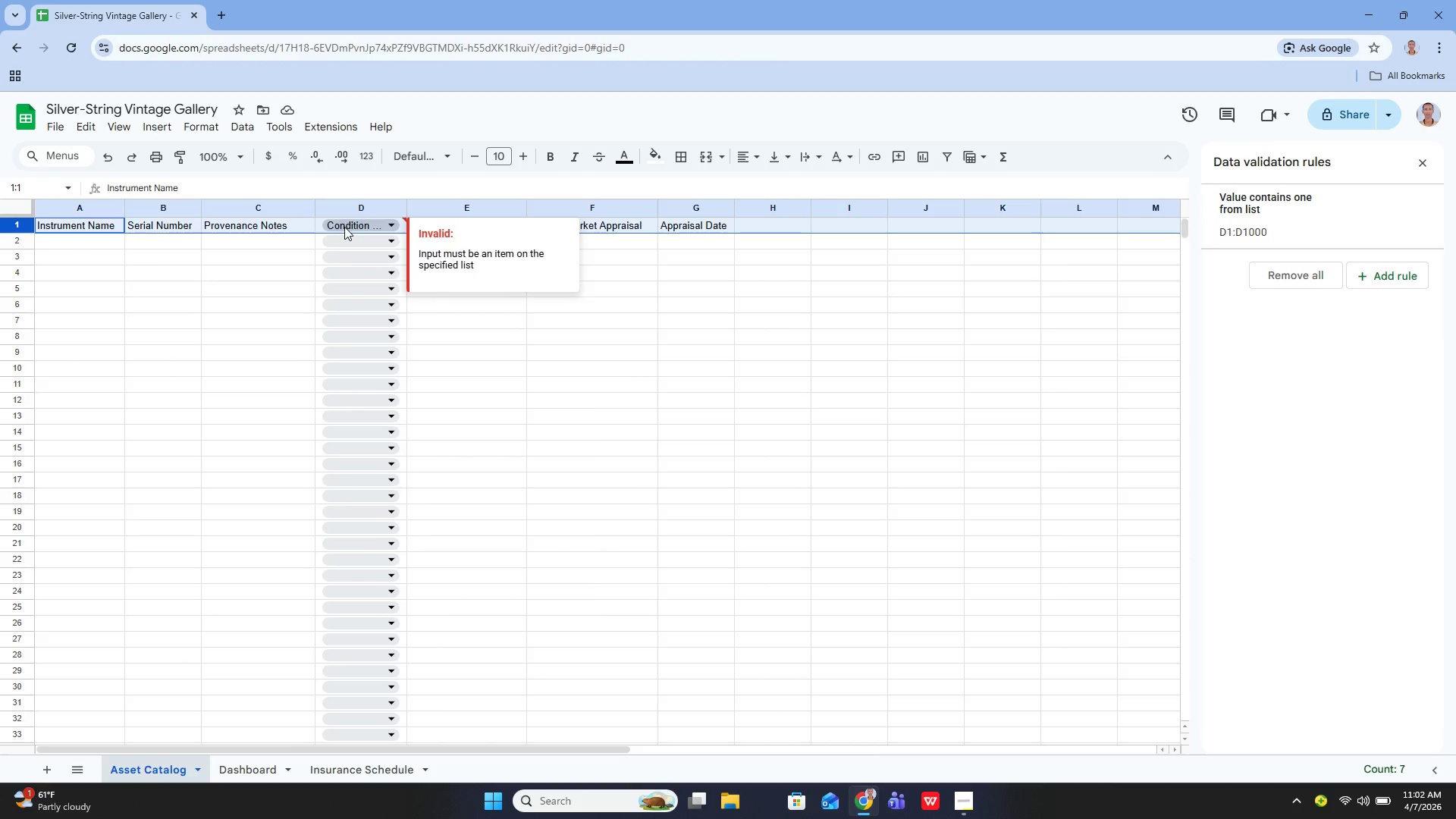 
mouse_move([337, 247])
 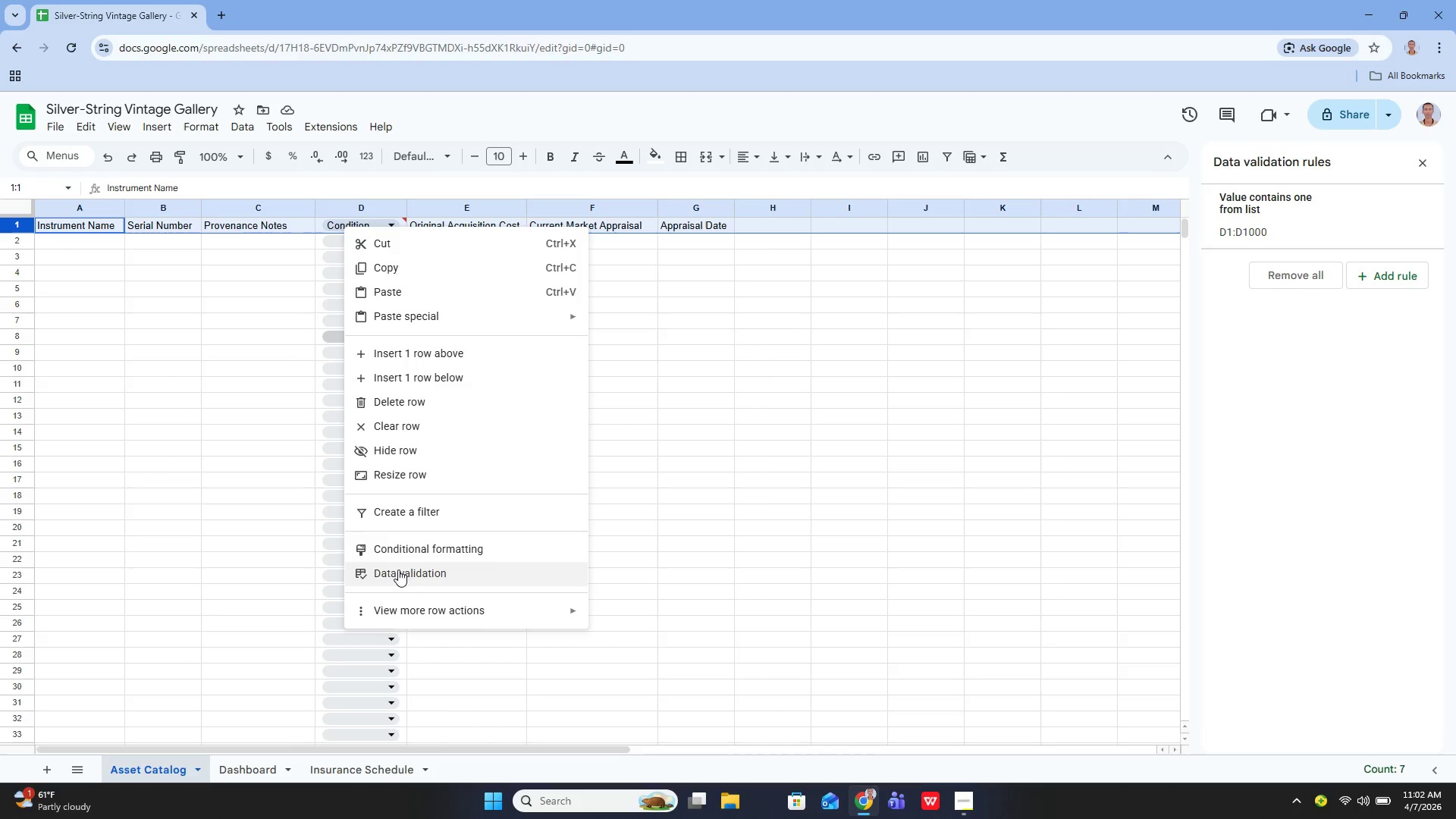 
wait(5.52)
 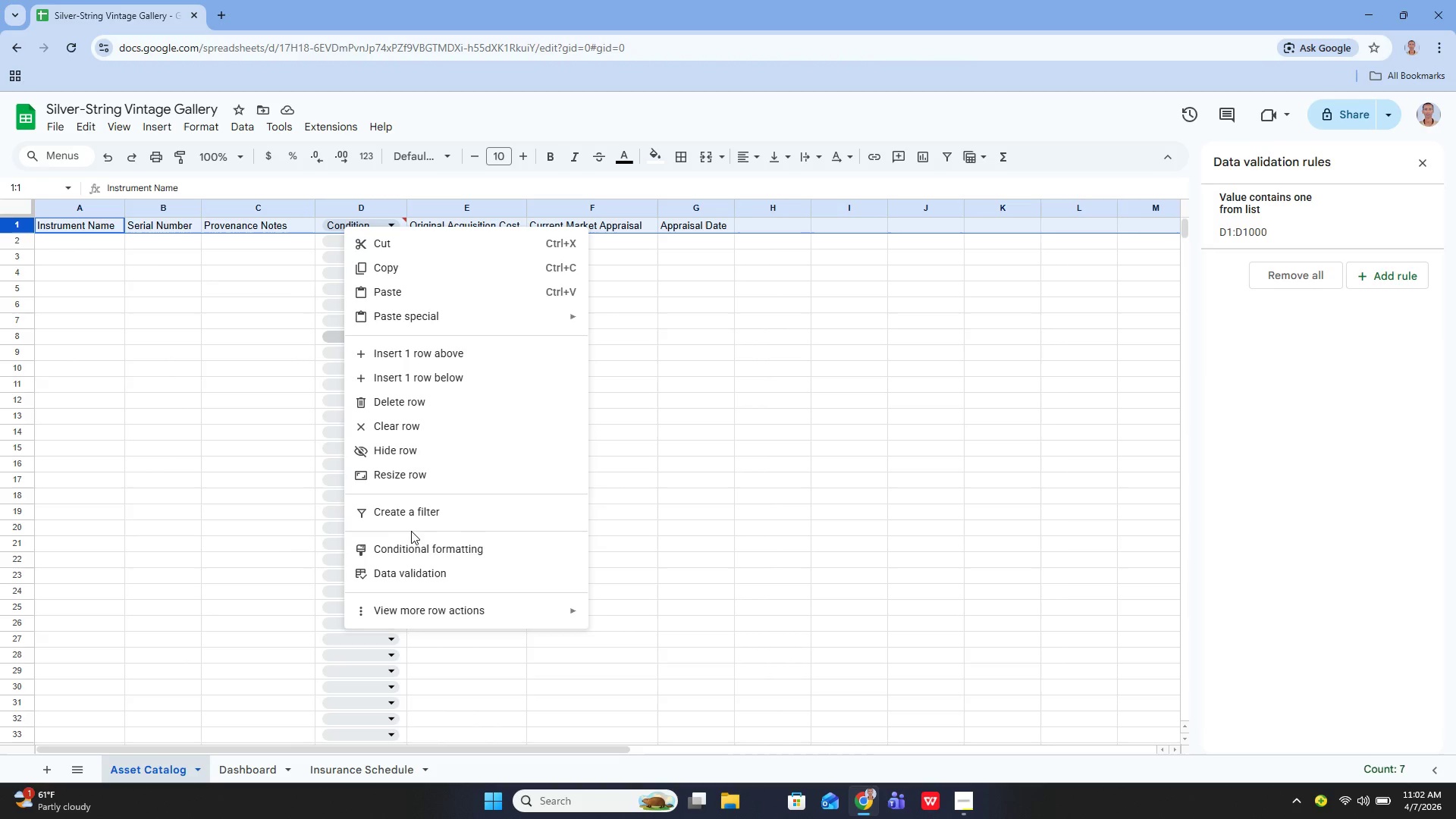 
left_click([157, 350])
 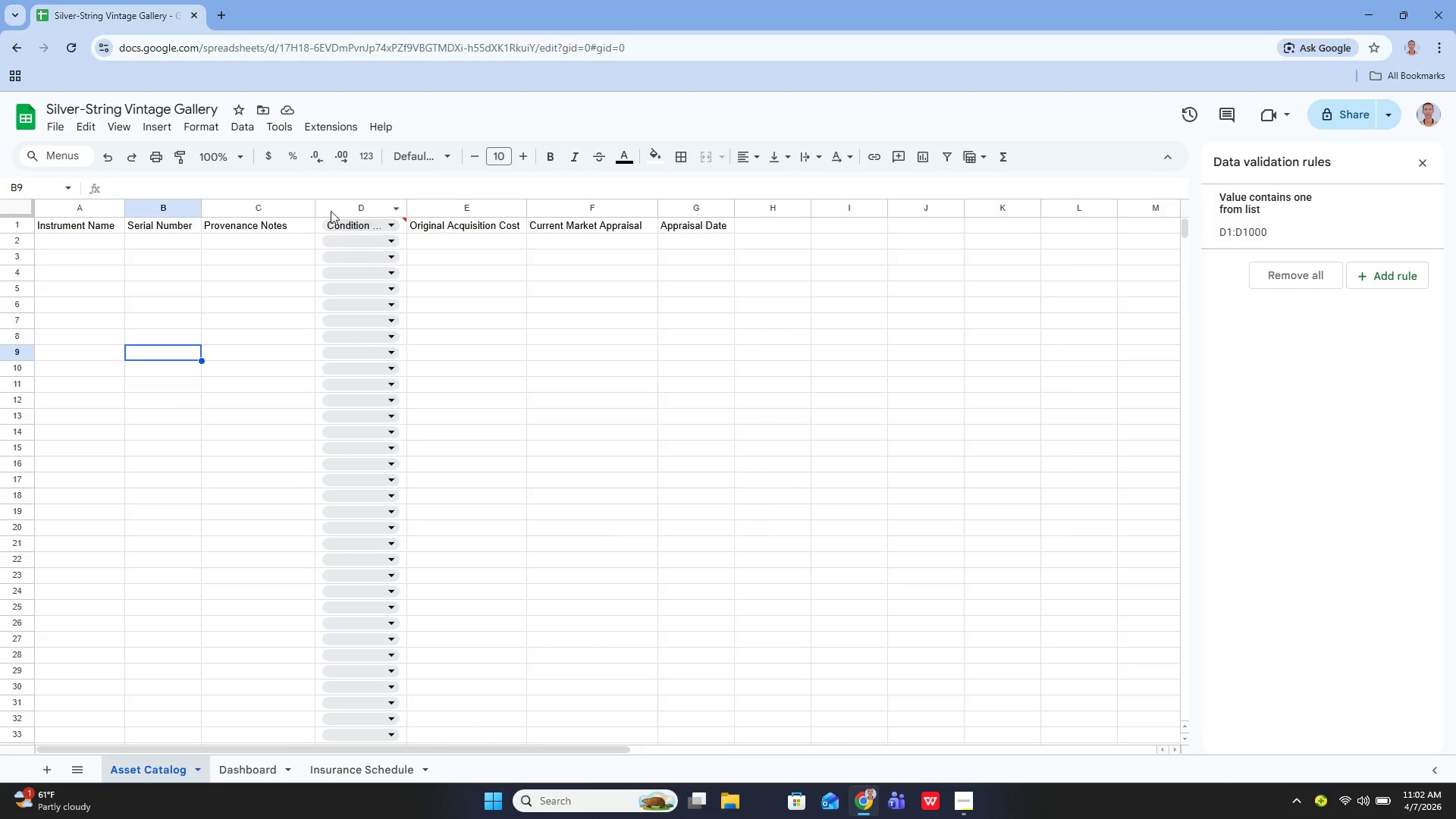 
left_click([331, 206])
 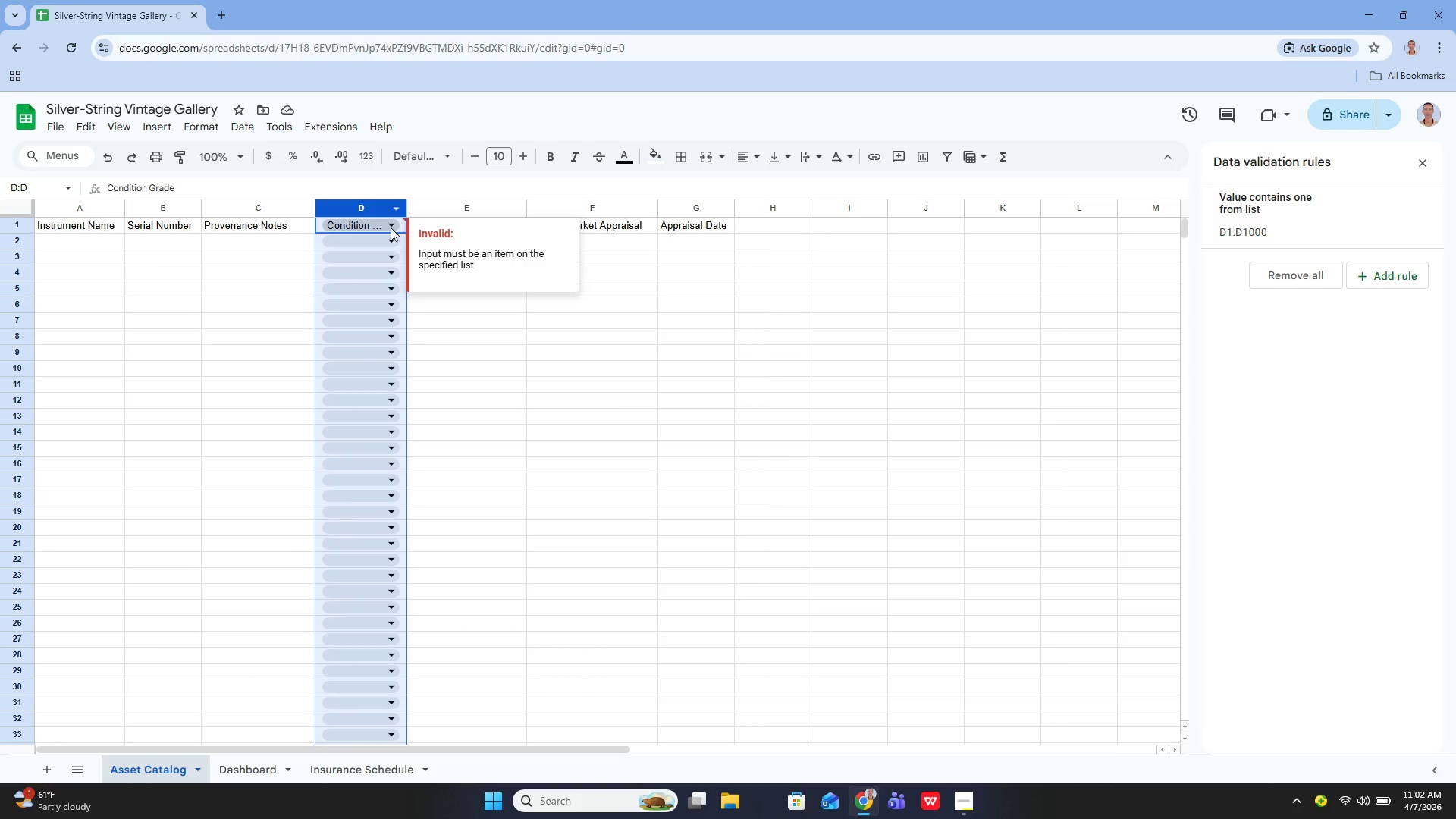 
right_click([391, 228])
 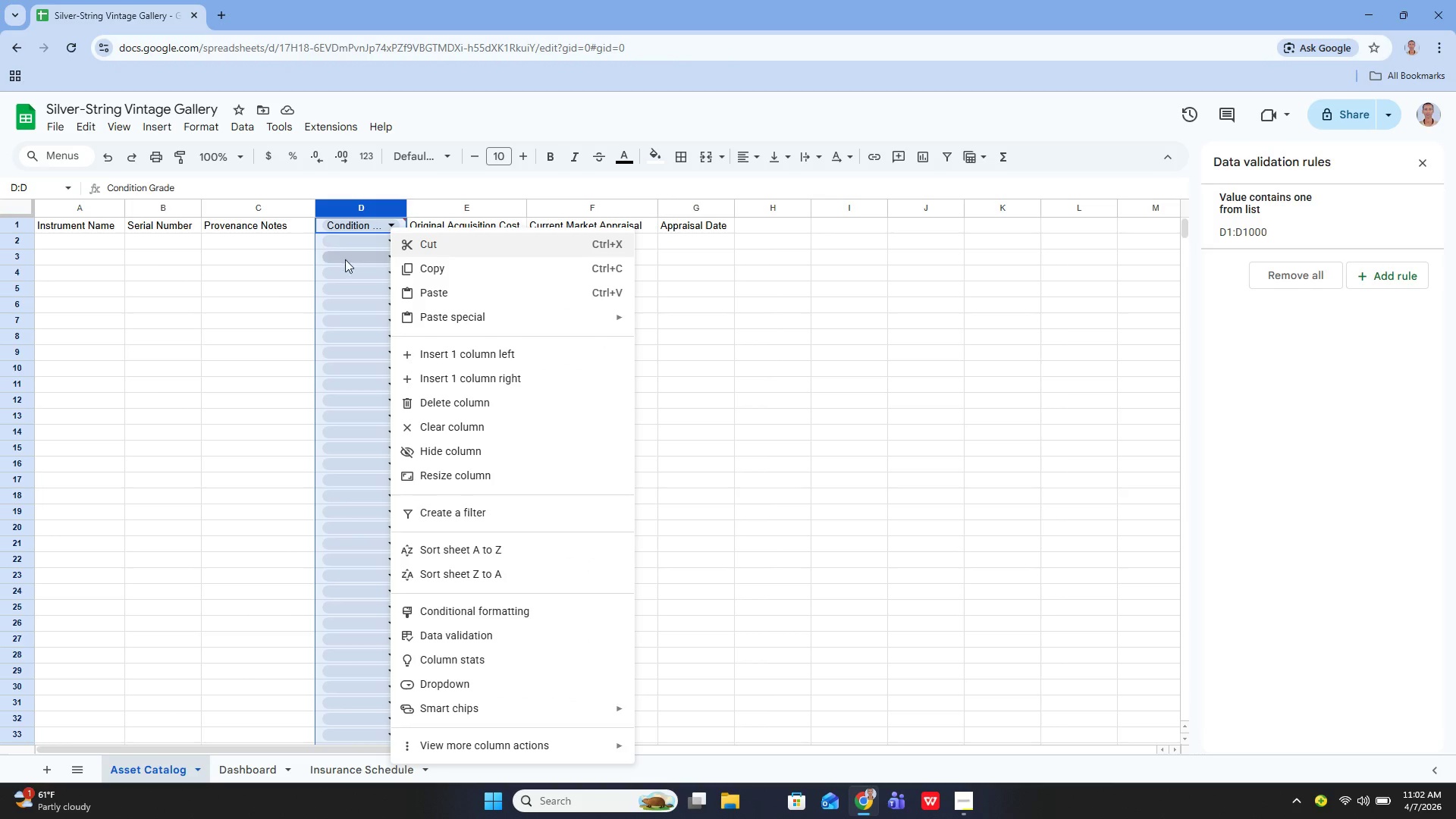 
left_click([1043, 403])
 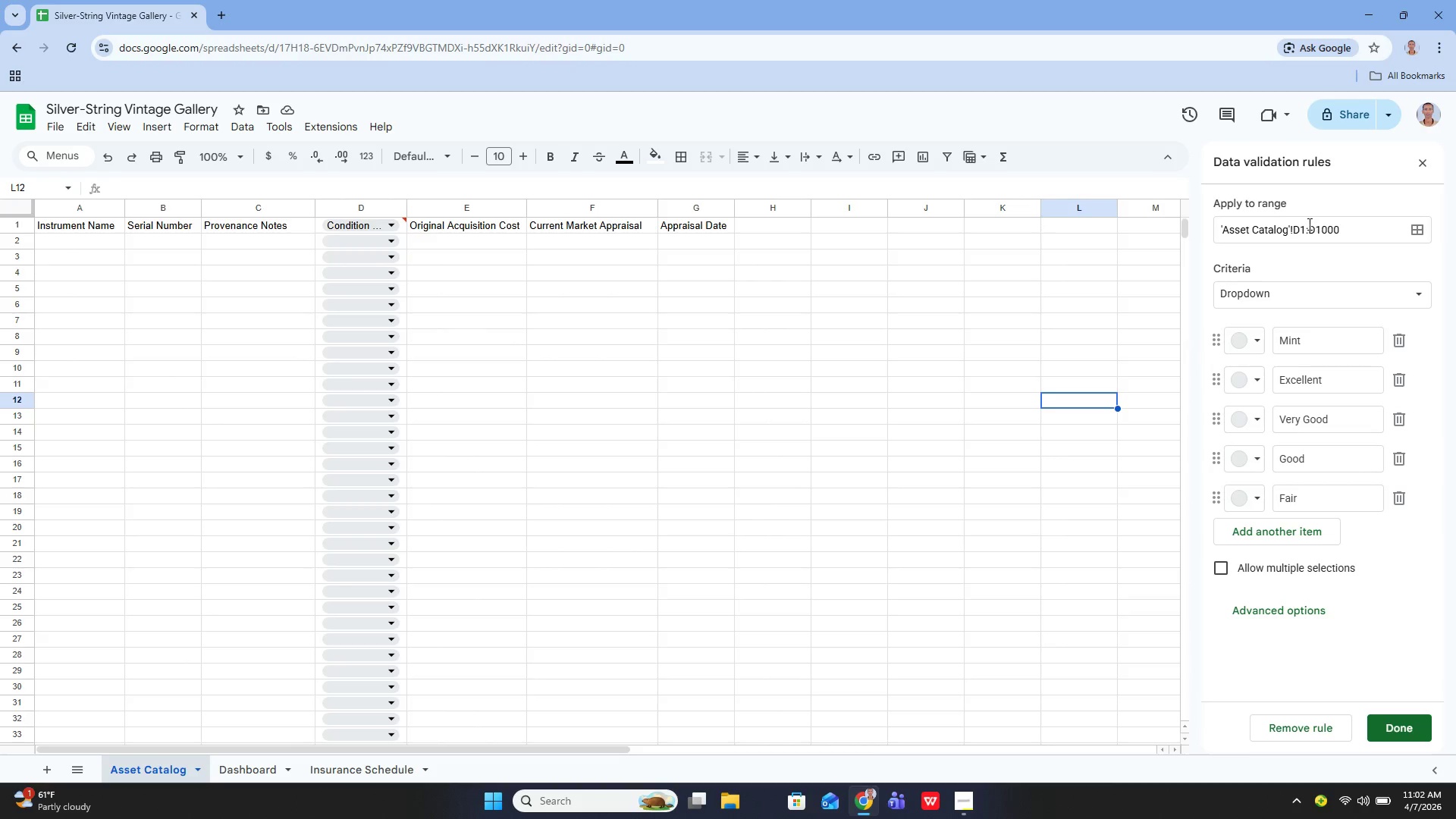 
left_click([1304, 231])
 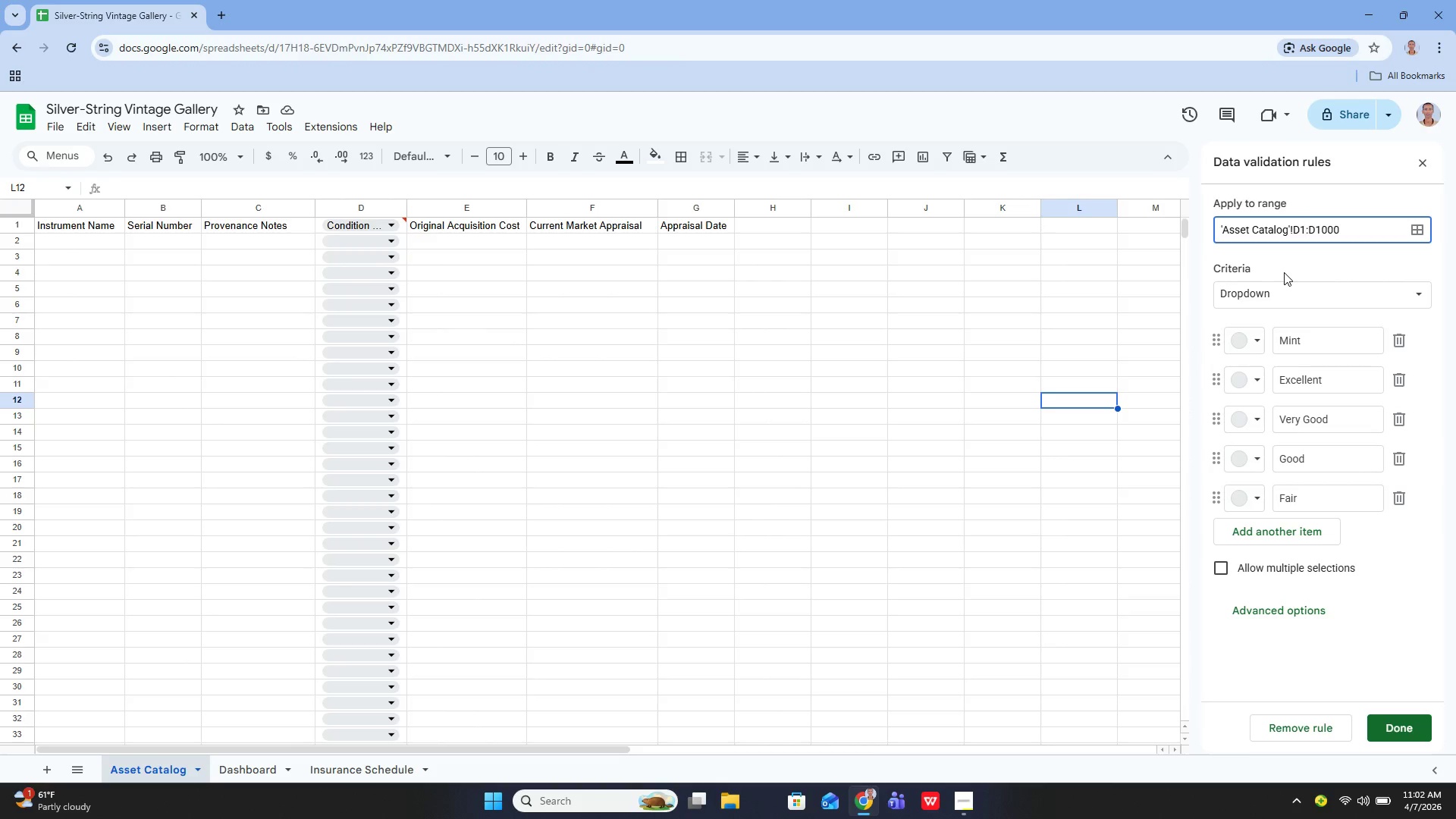 
key(Backspace)
 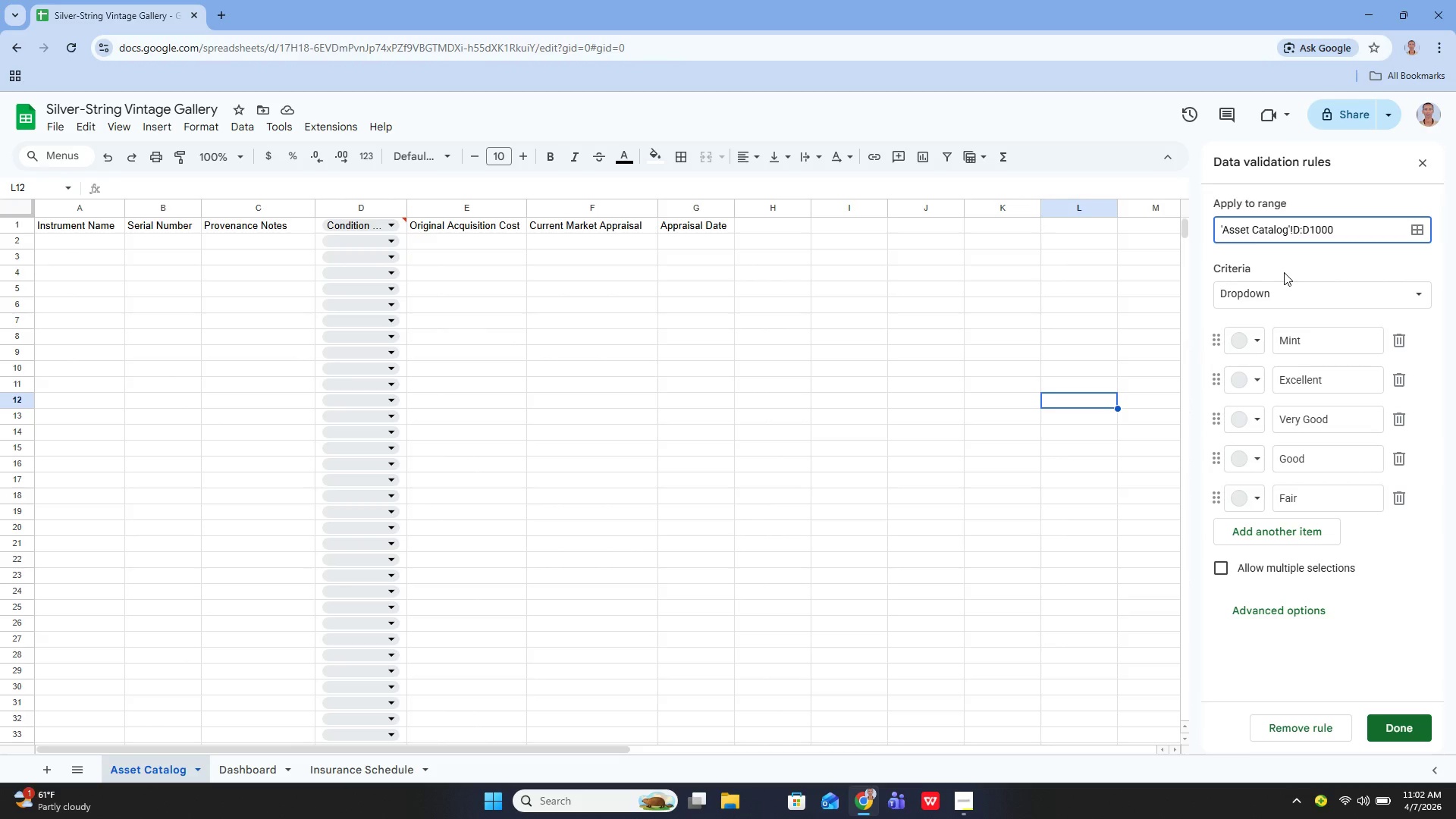 
key(2)
 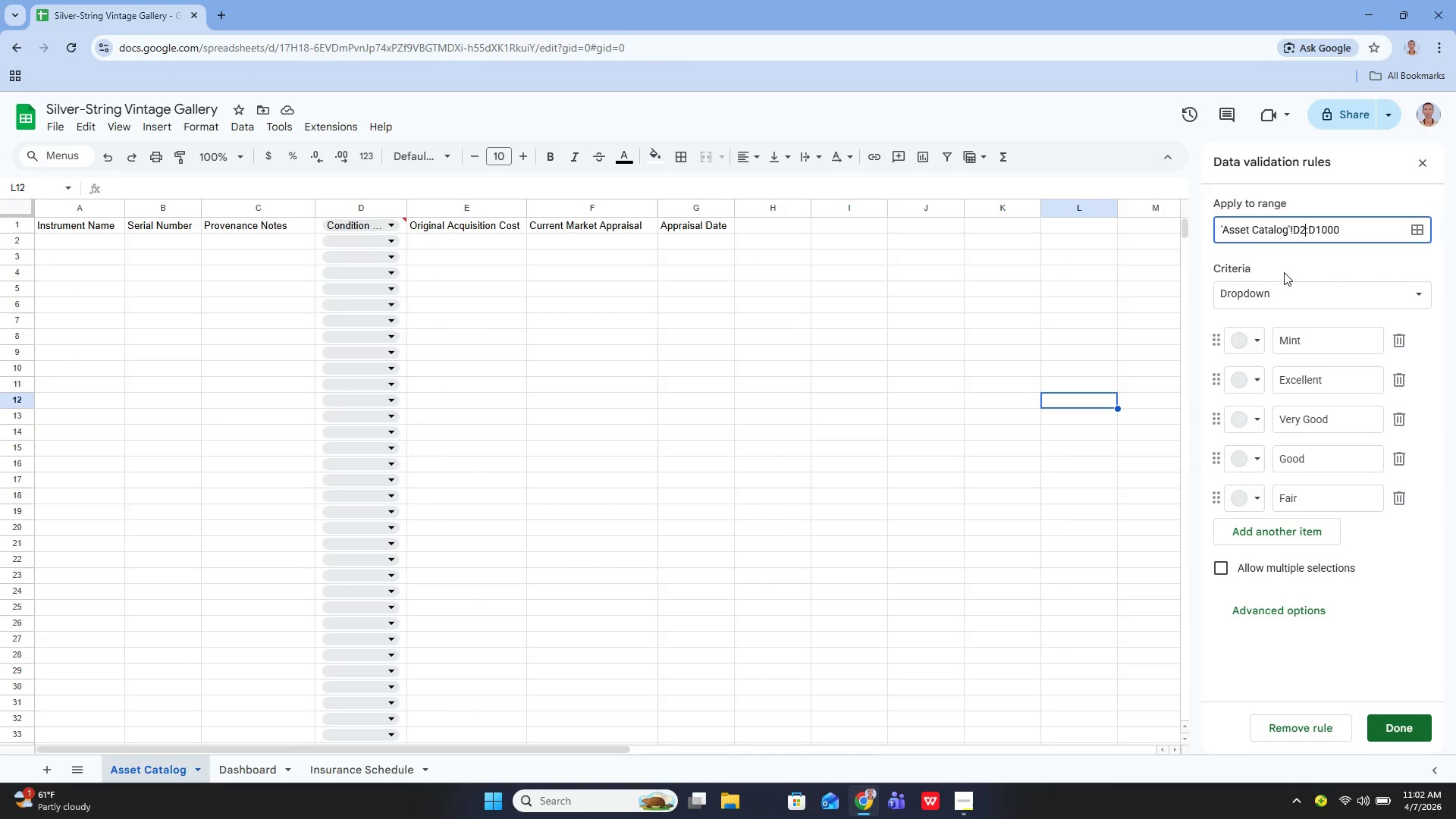 
key(Enter)
 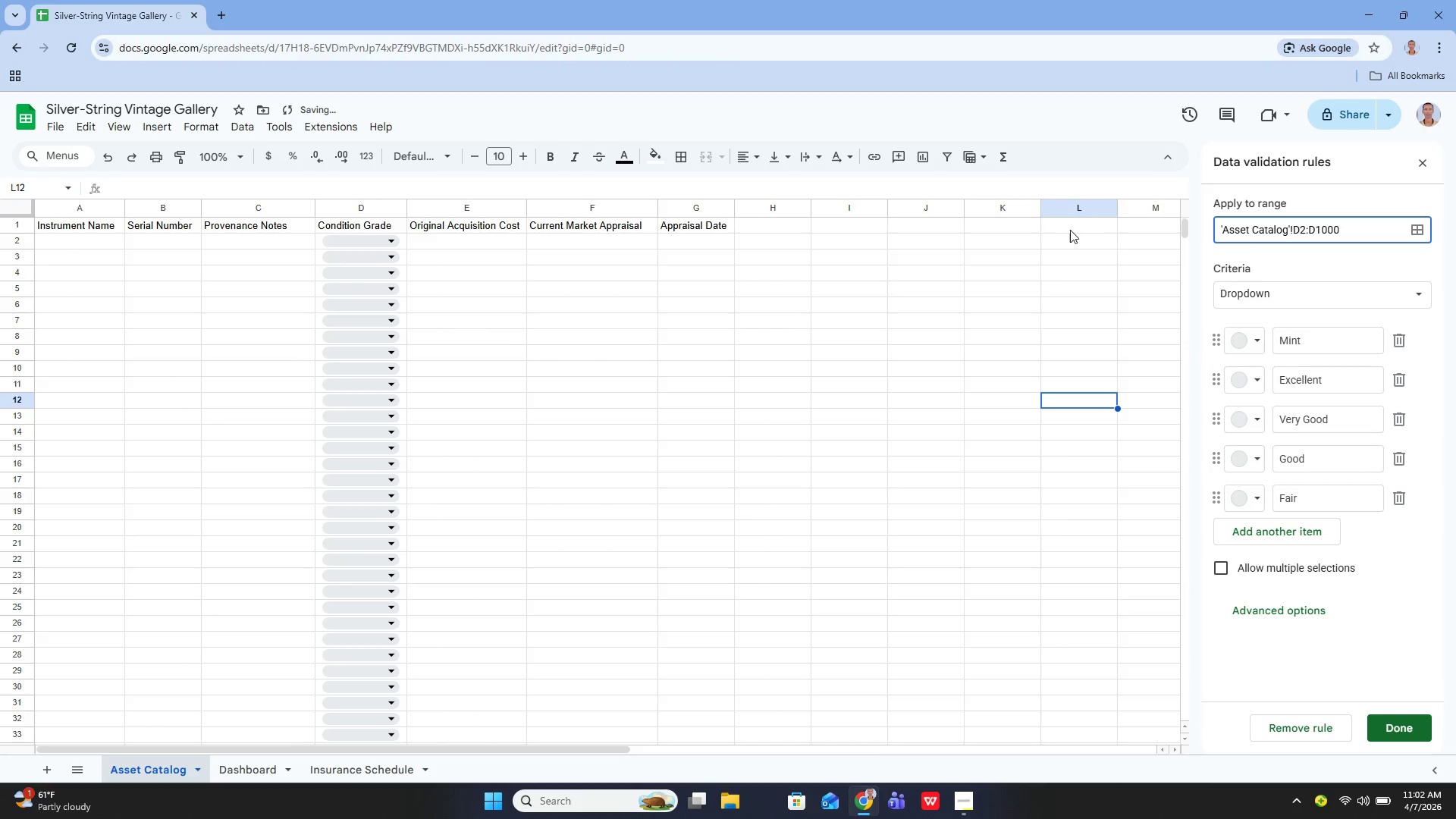 
mouse_move([318, 221])
 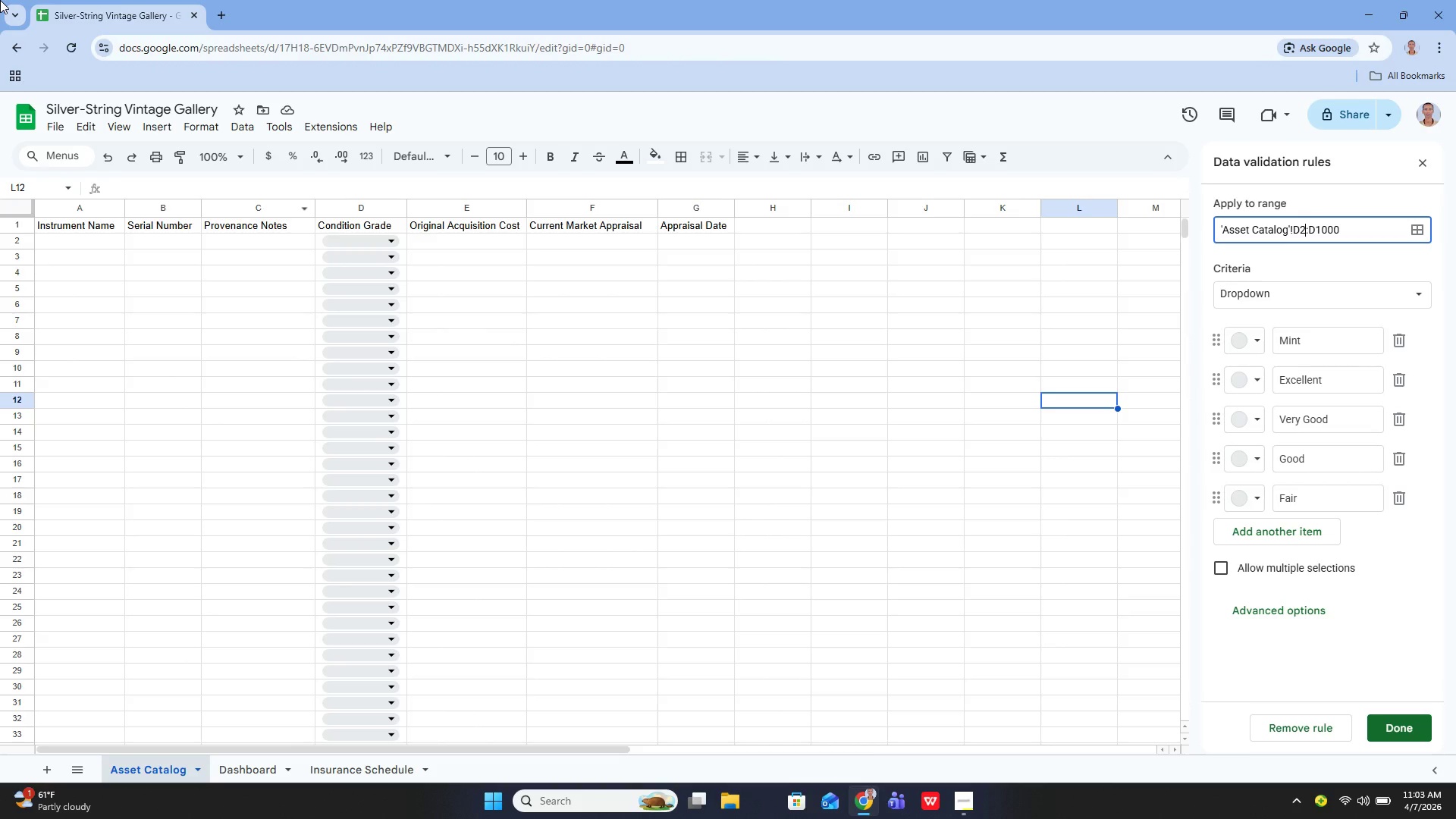 
wait(34.44)
 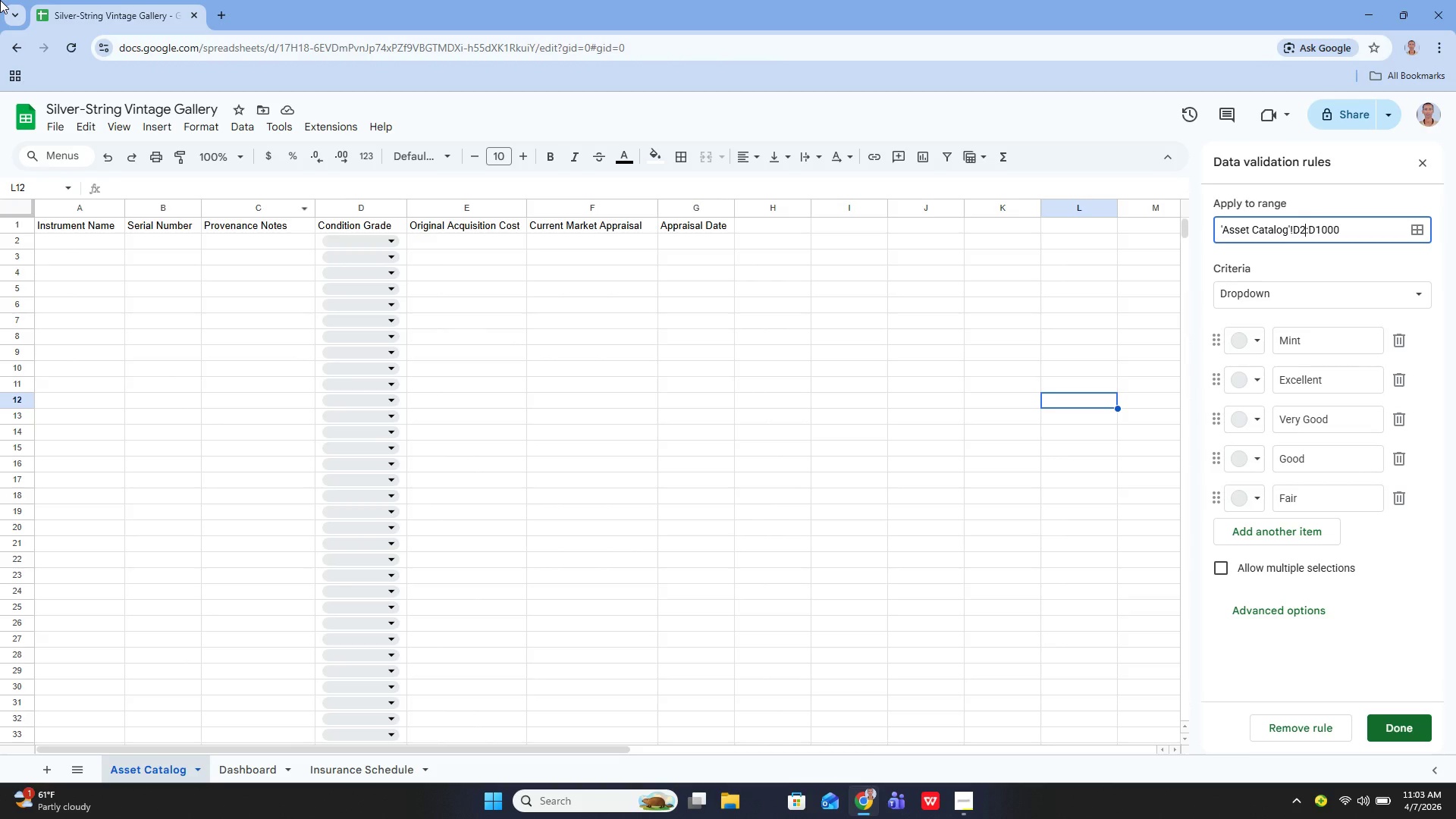 
left_click([1398, 721])